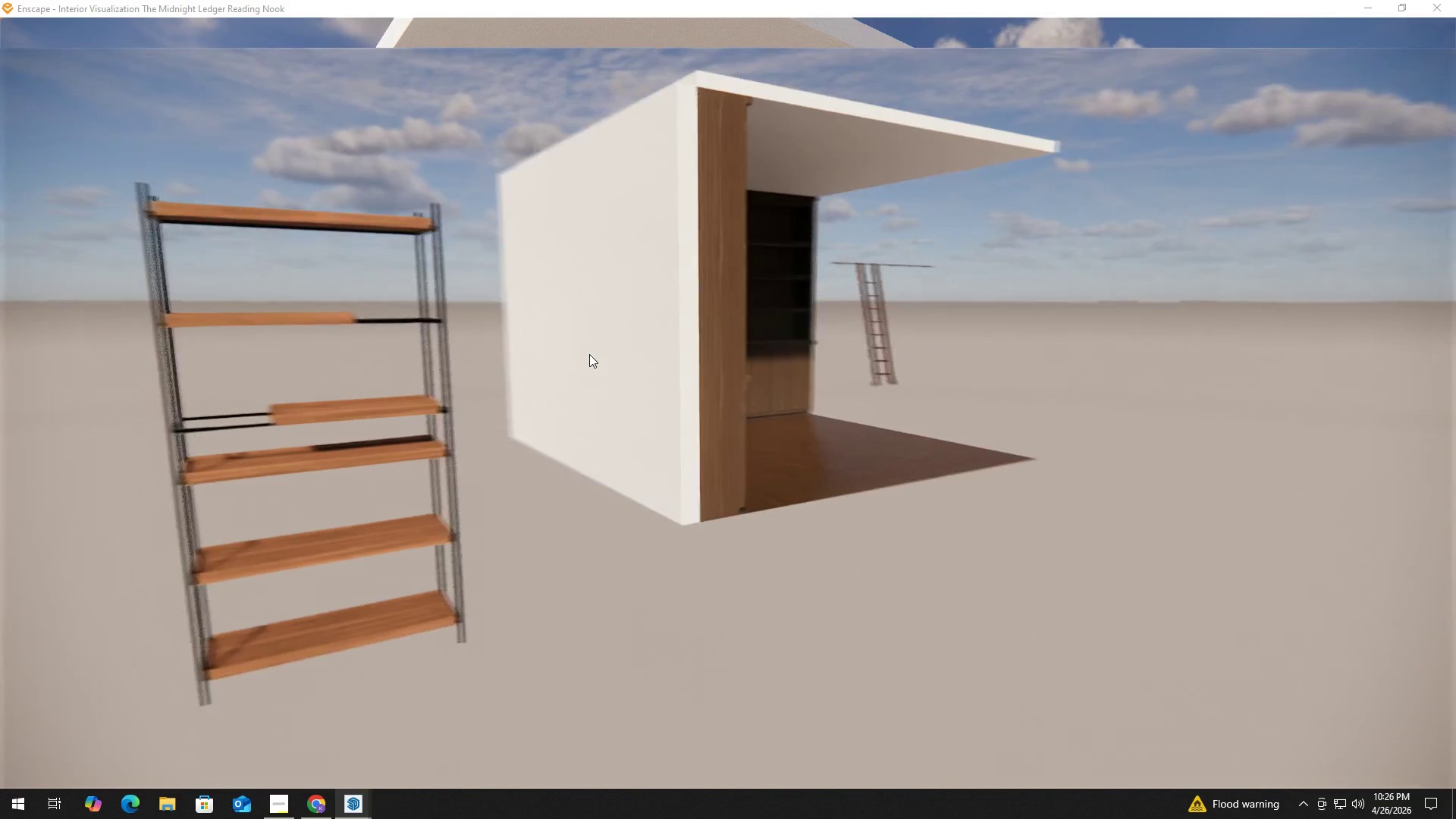 
hold_key(key=S, duration=1.5)
 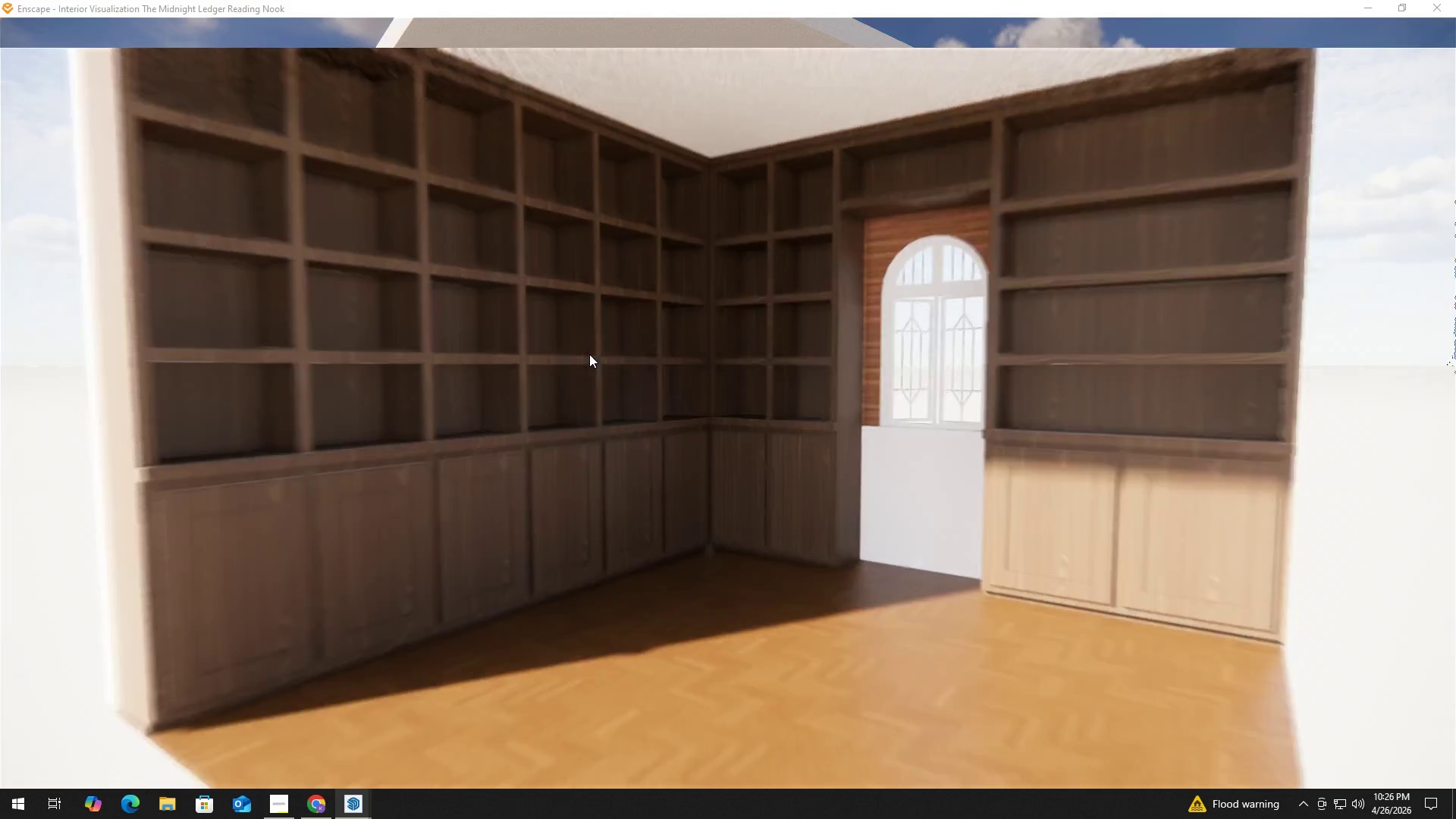 
hold_key(key=S, duration=1.77)
 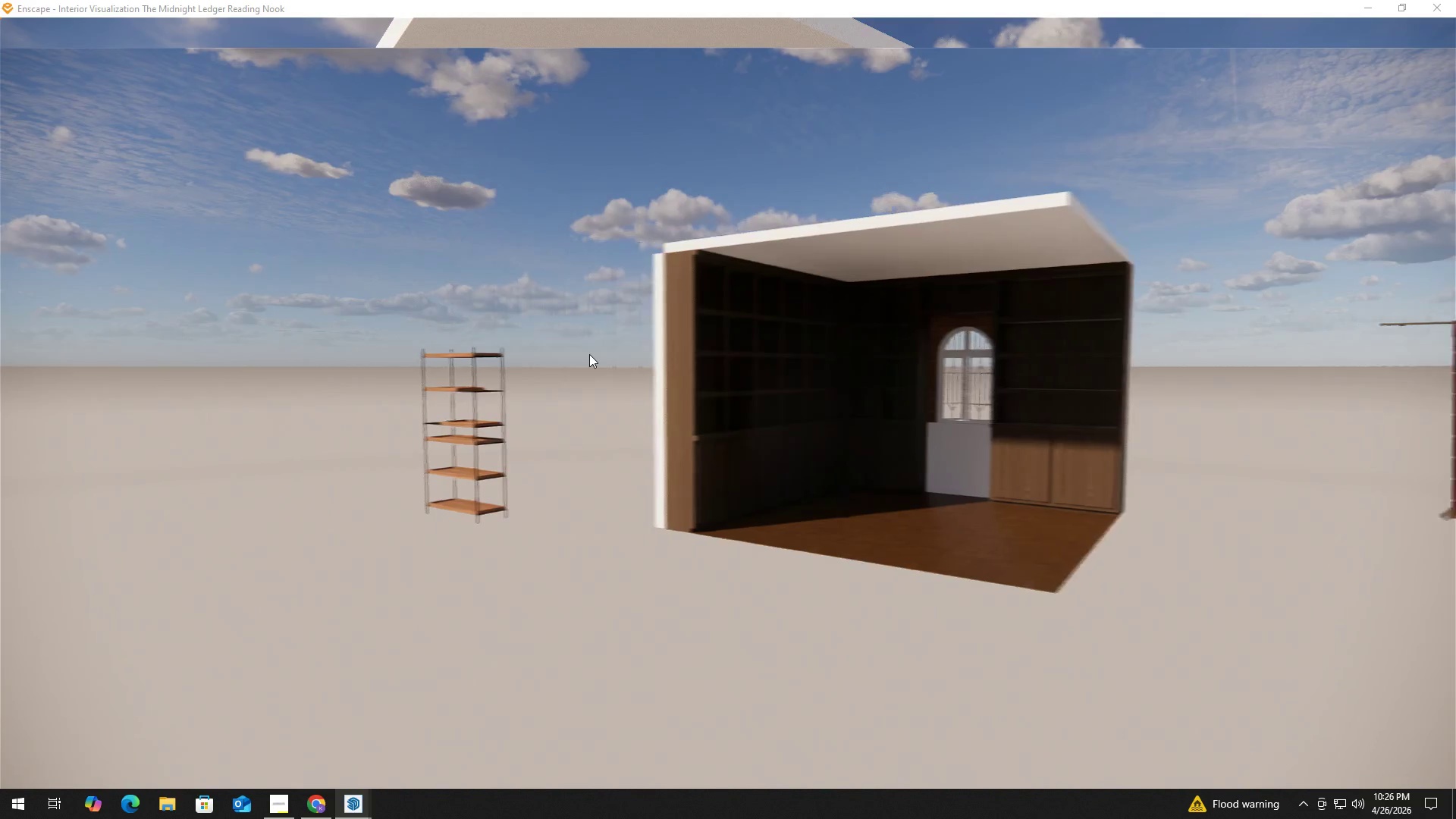 
hold_key(key=ShiftLeft, duration=0.55)
 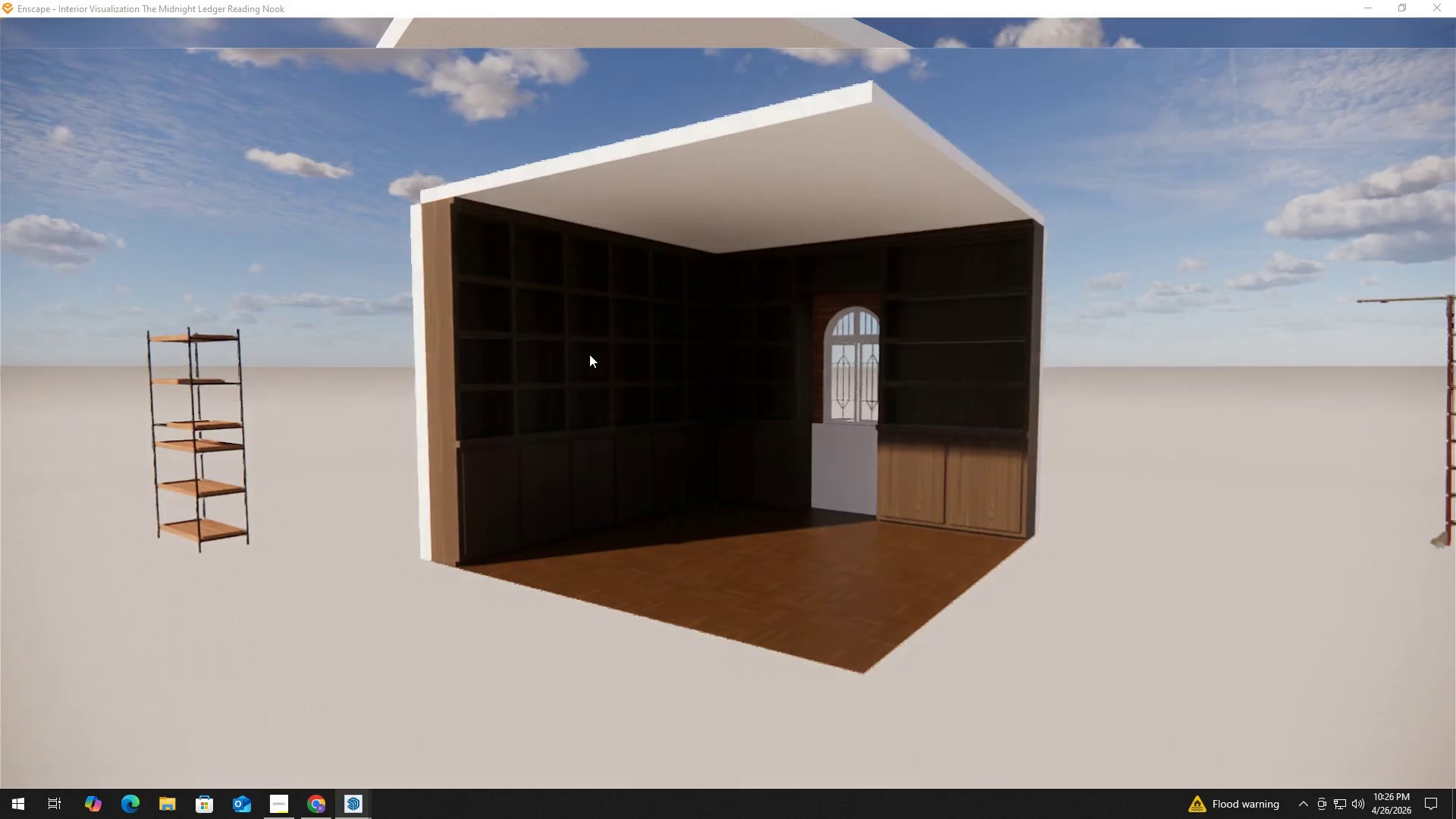 
hold_key(key=ShiftLeft, duration=1.11)
 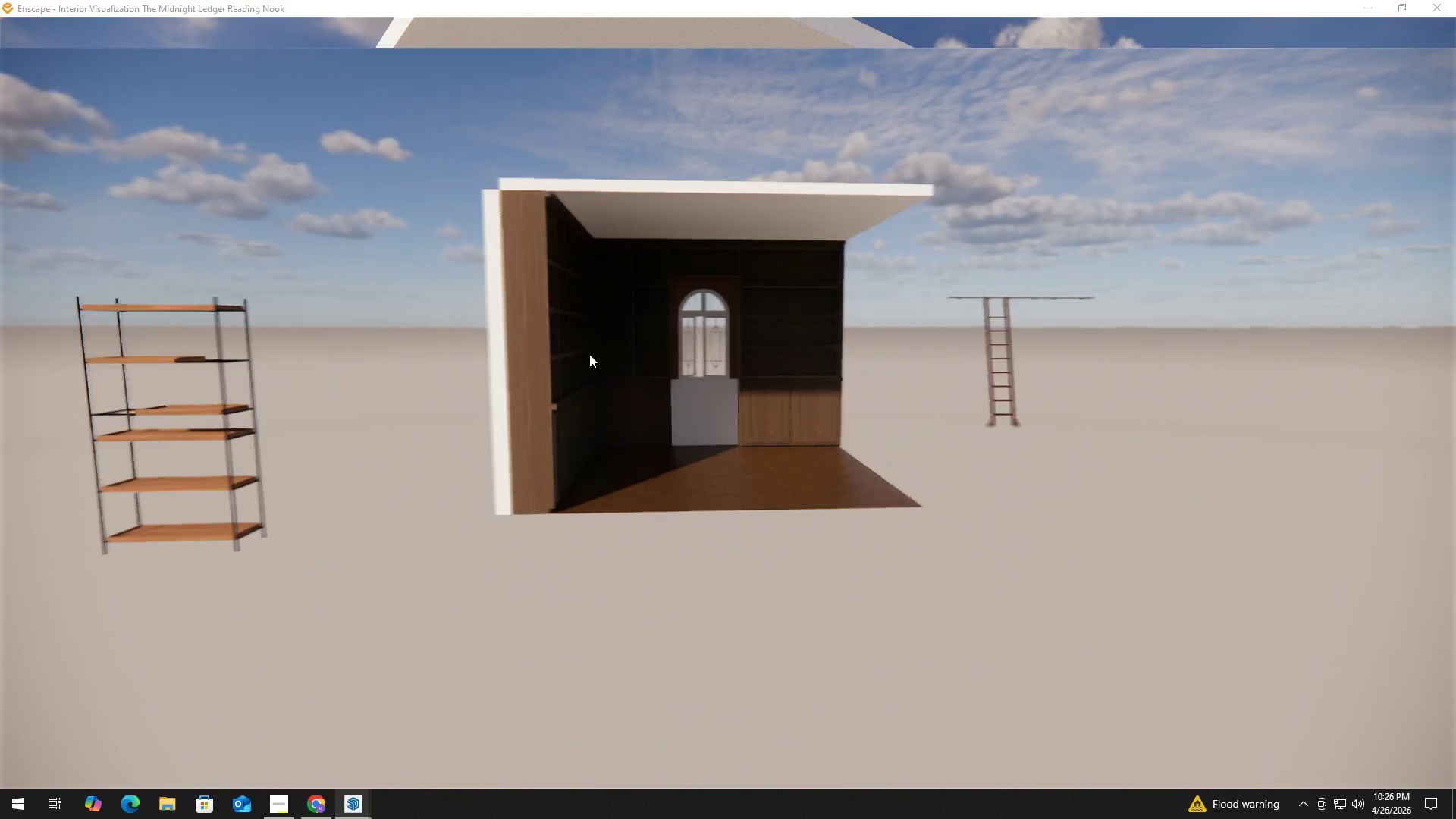 
hold_key(key=A, duration=7.26)
 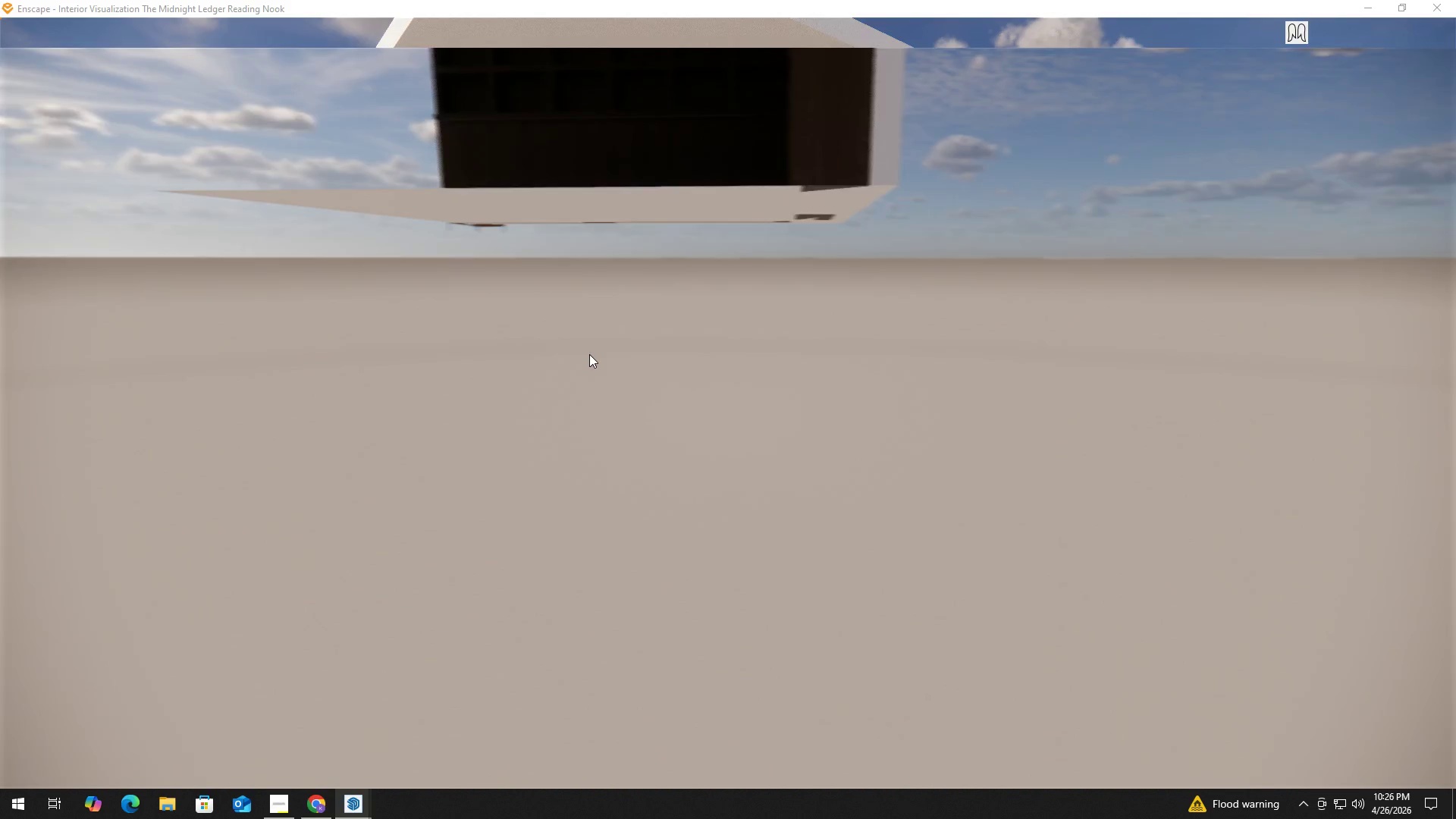 
hold_key(key=ShiftLeft, duration=3.5)
 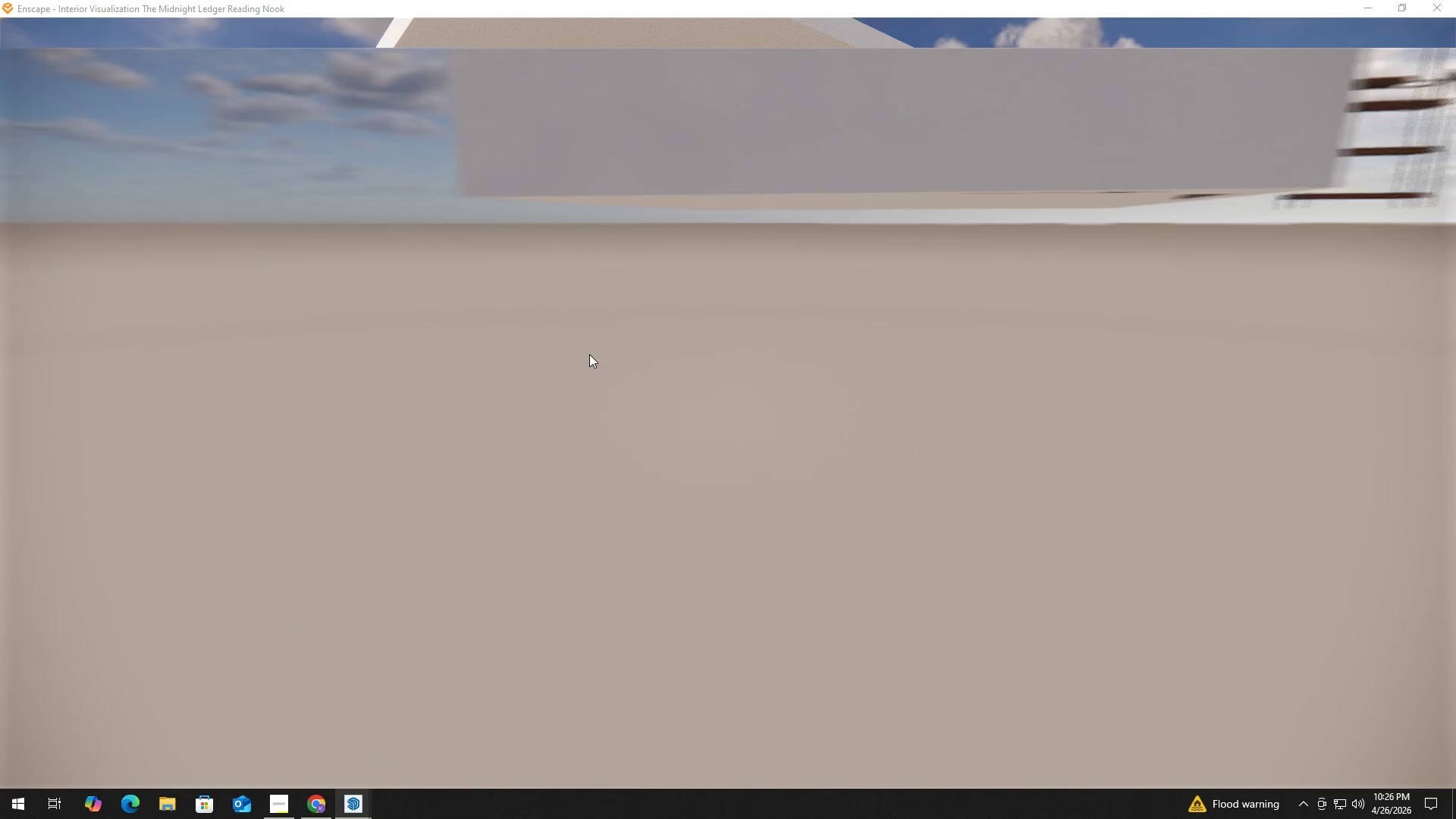 
hold_key(key=W, duration=1.62)
 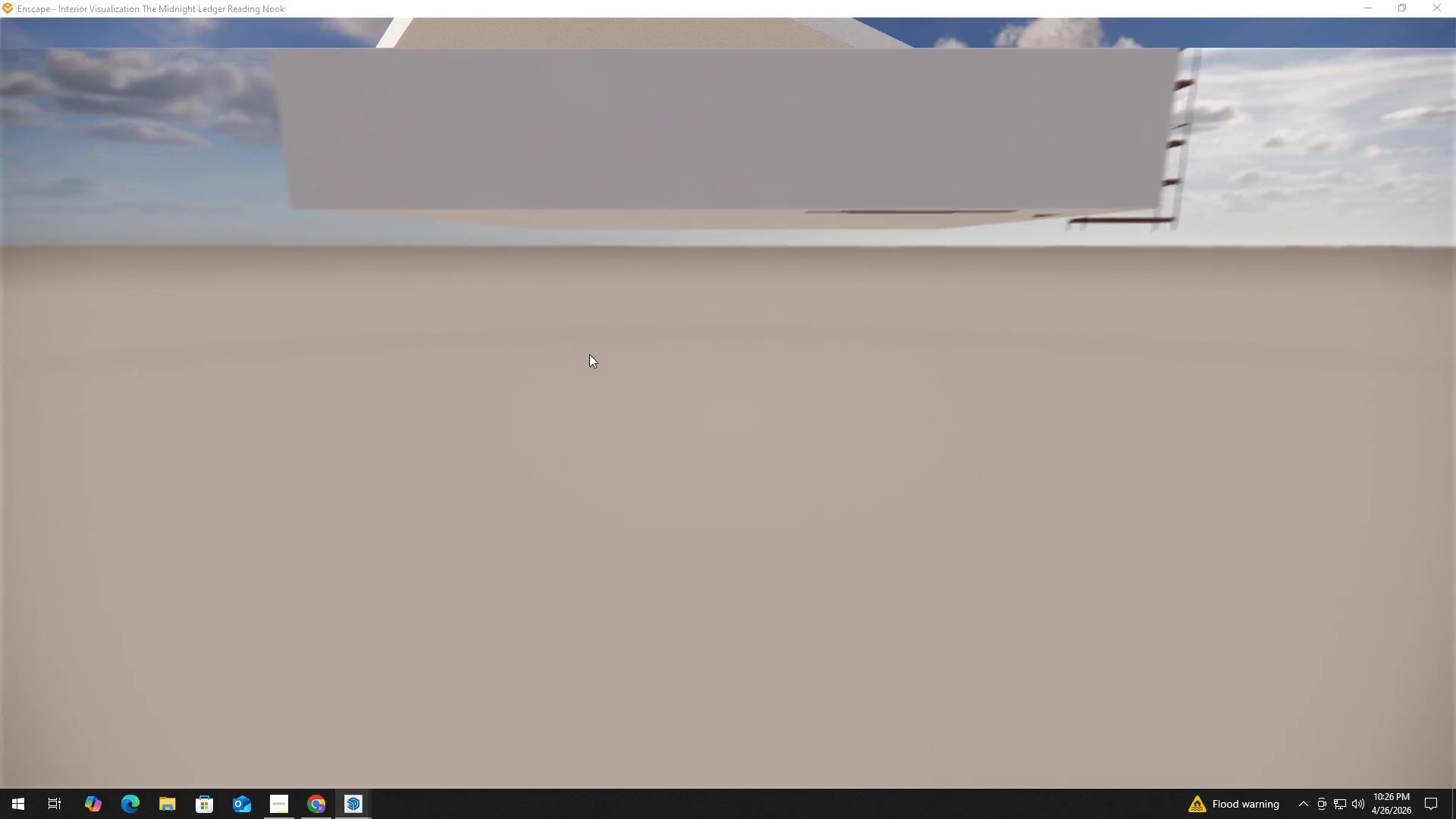 
hold_key(key=S, duration=0.52)
 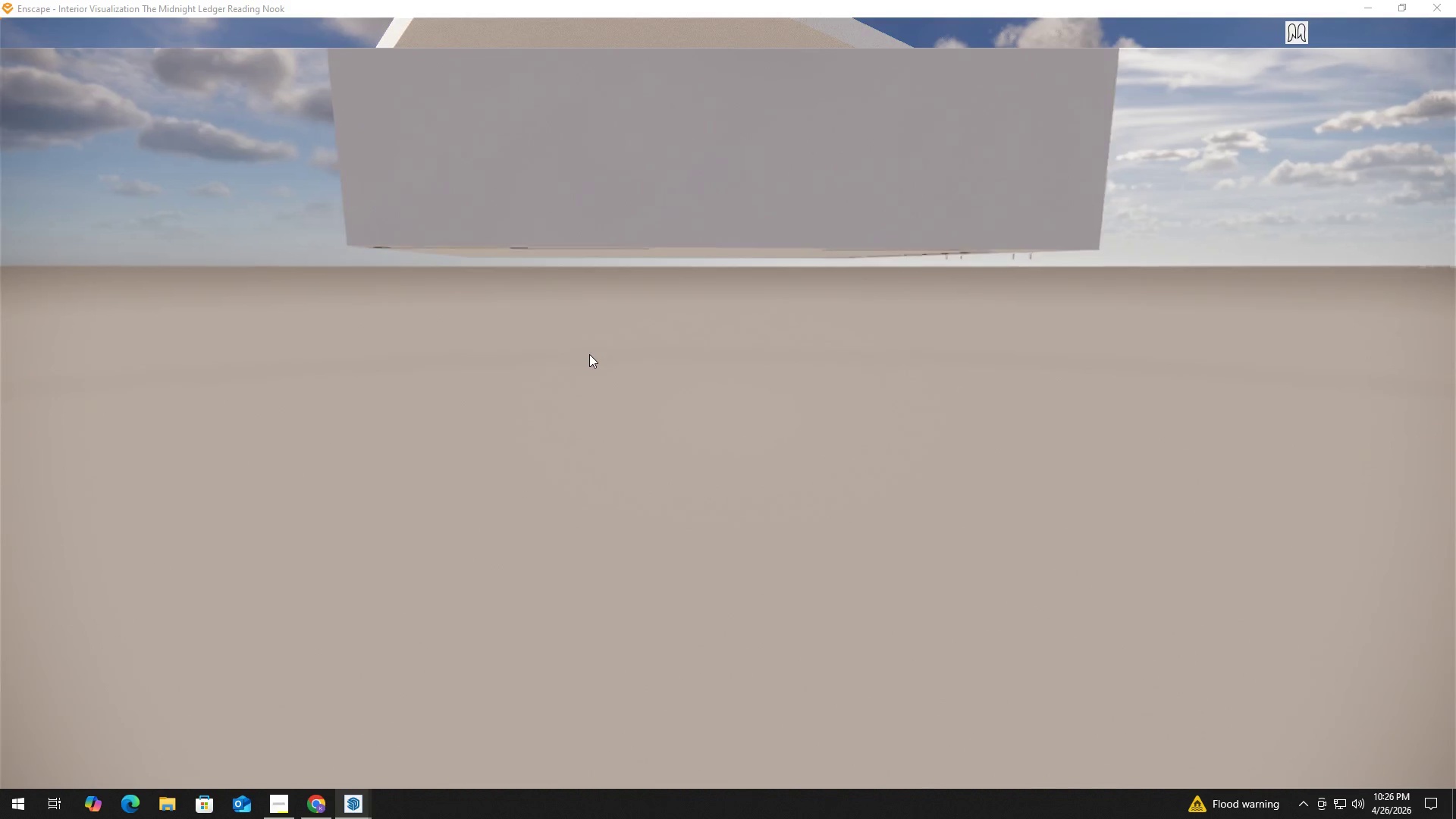 
hold_key(key=Space, duration=0.66)
 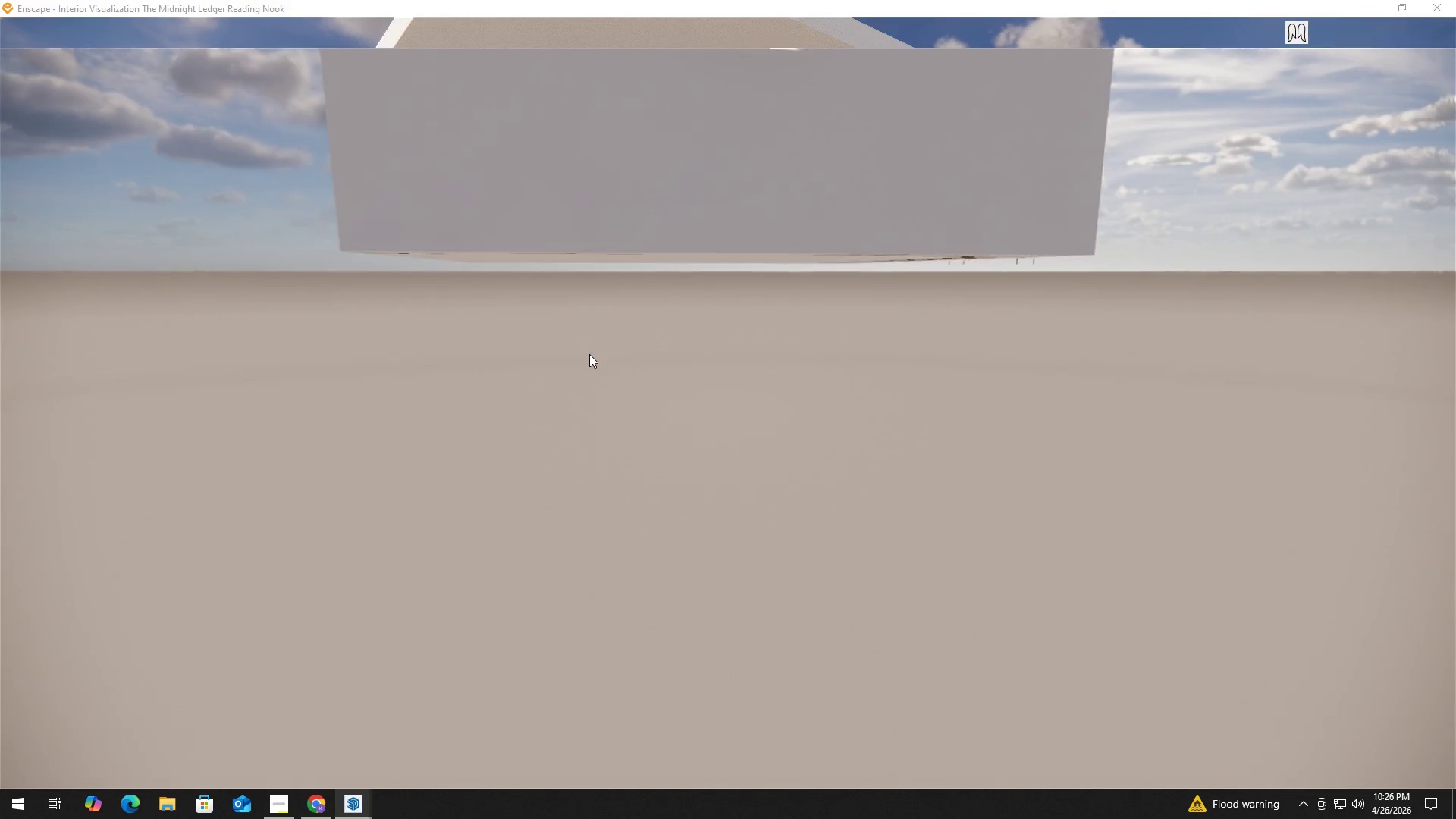 
type(WA)
 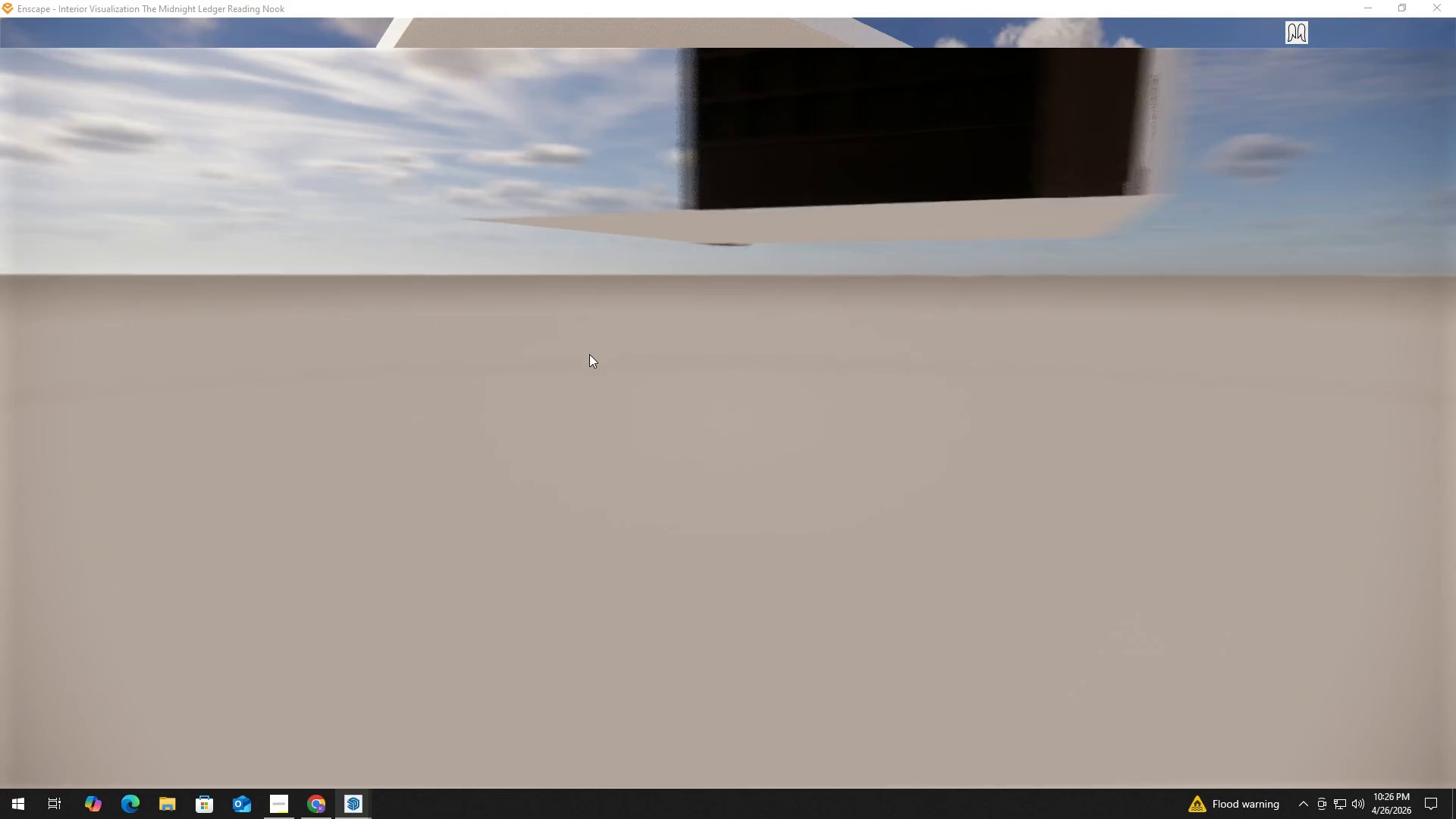 
hold_key(key=Q, duration=1.02)
 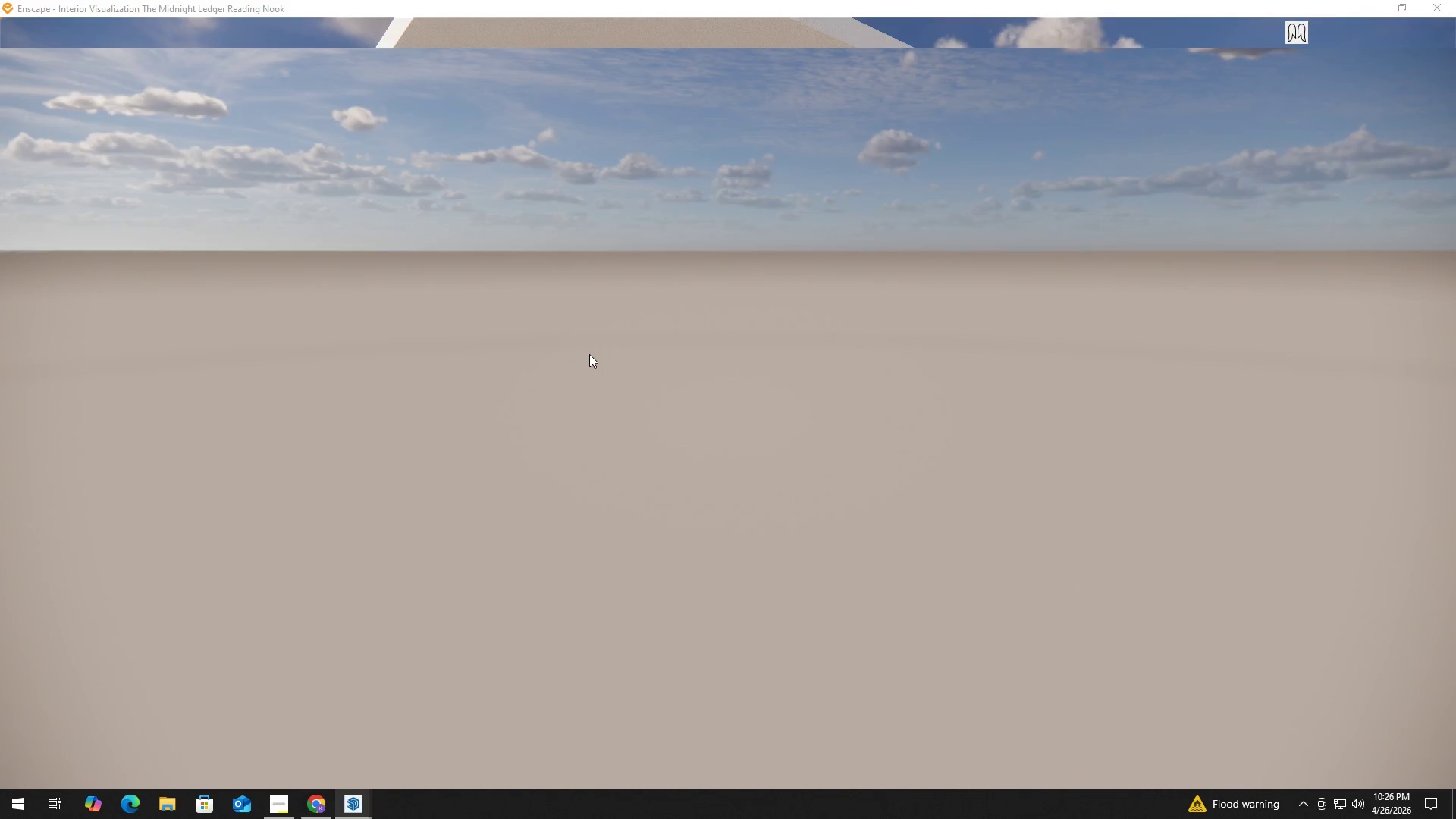 
hold_key(key=A, duration=0.55)
 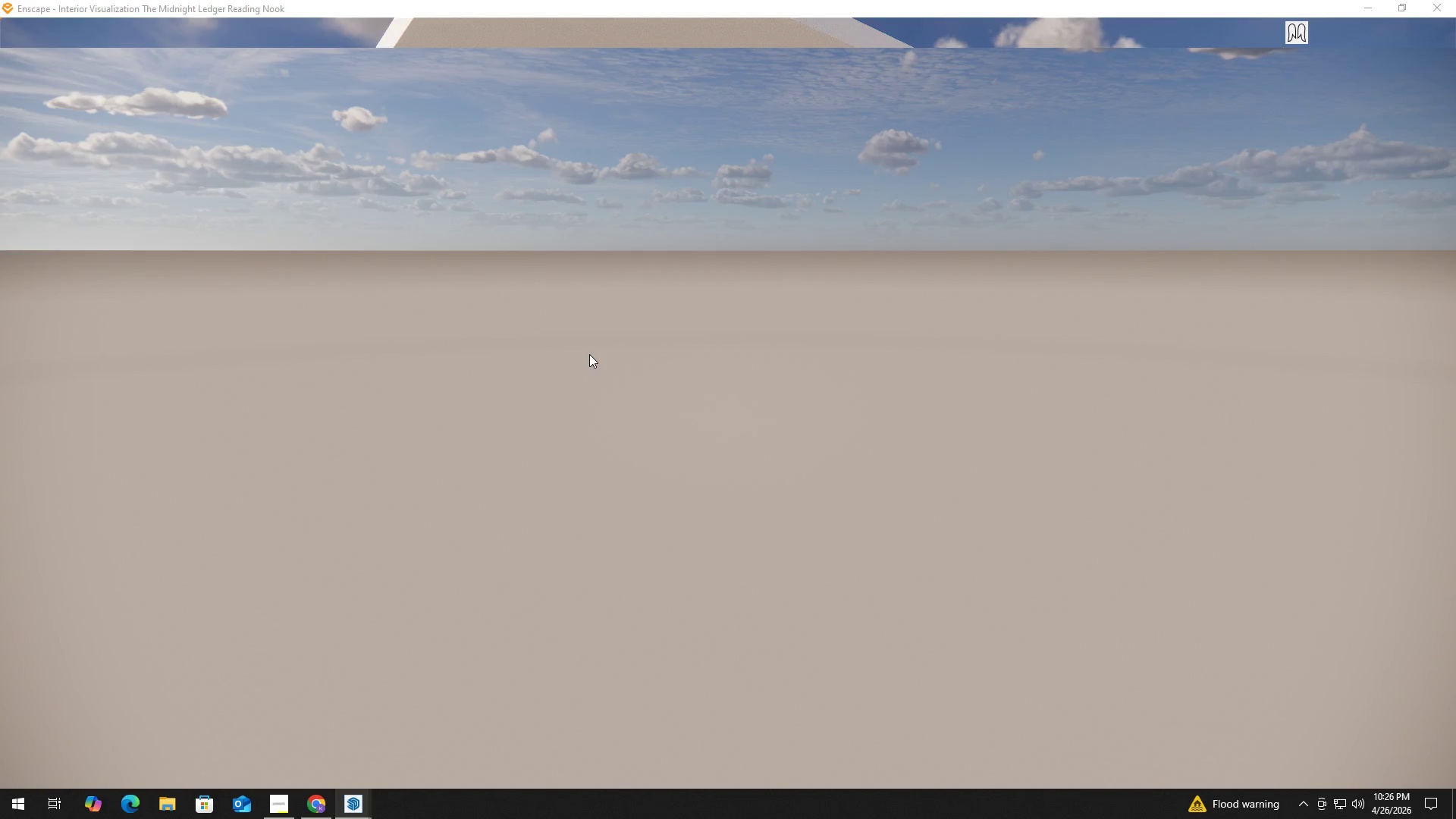 
hold_key(key=Q, duration=0.39)
 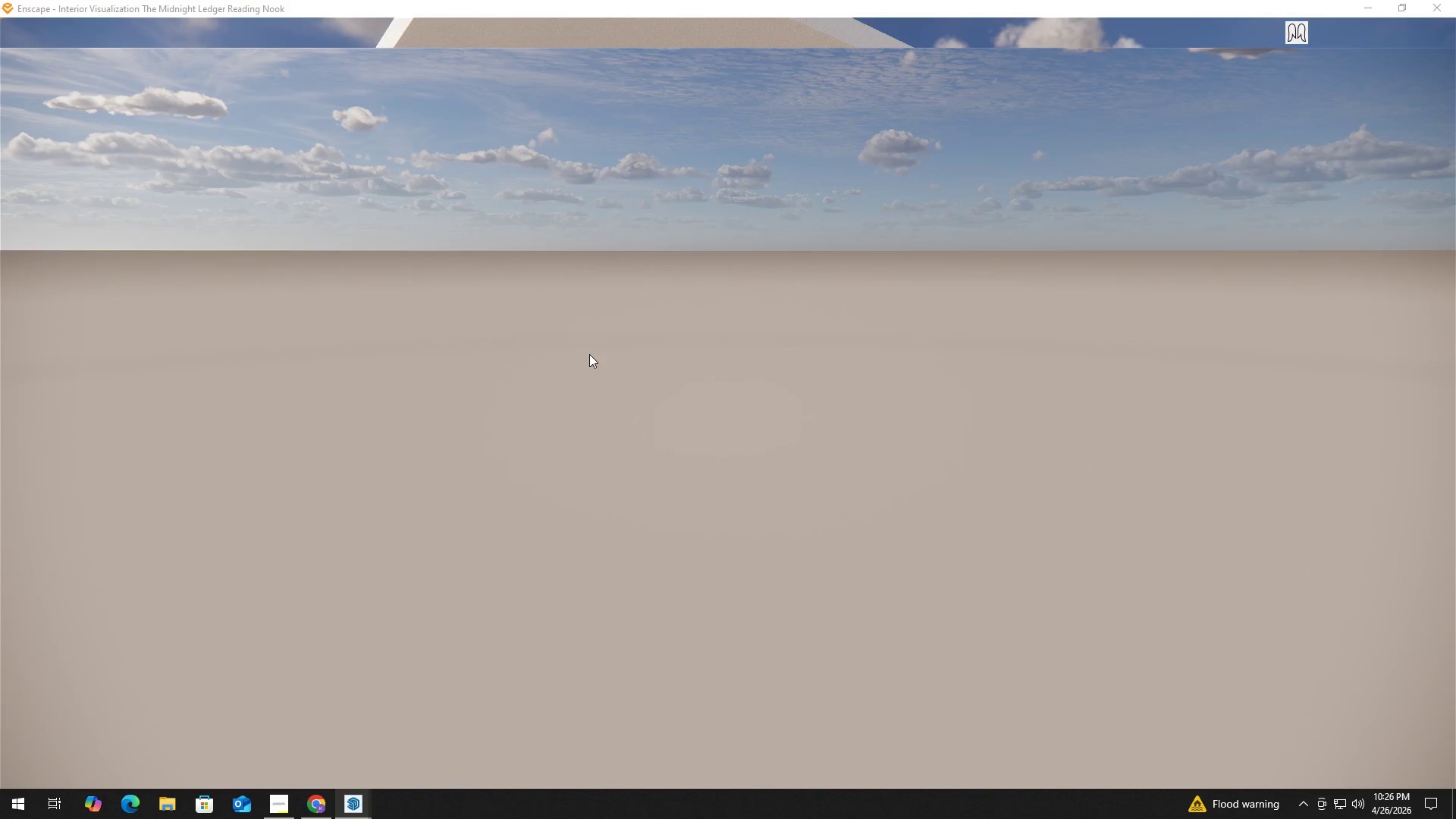 
hold_key(key=E, duration=1.51)
 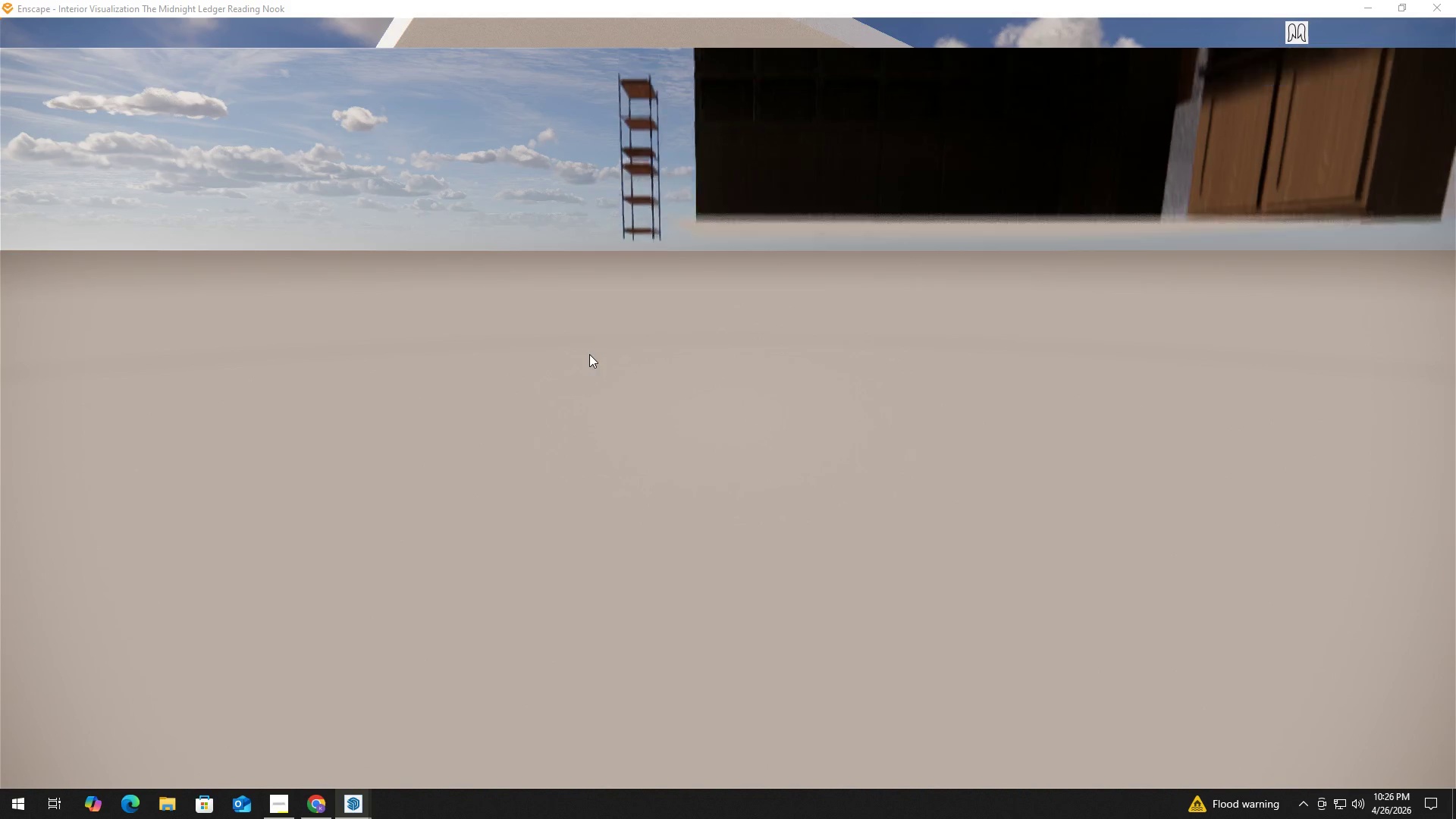 
type(EAQAEQEQEEQEQEQ)
 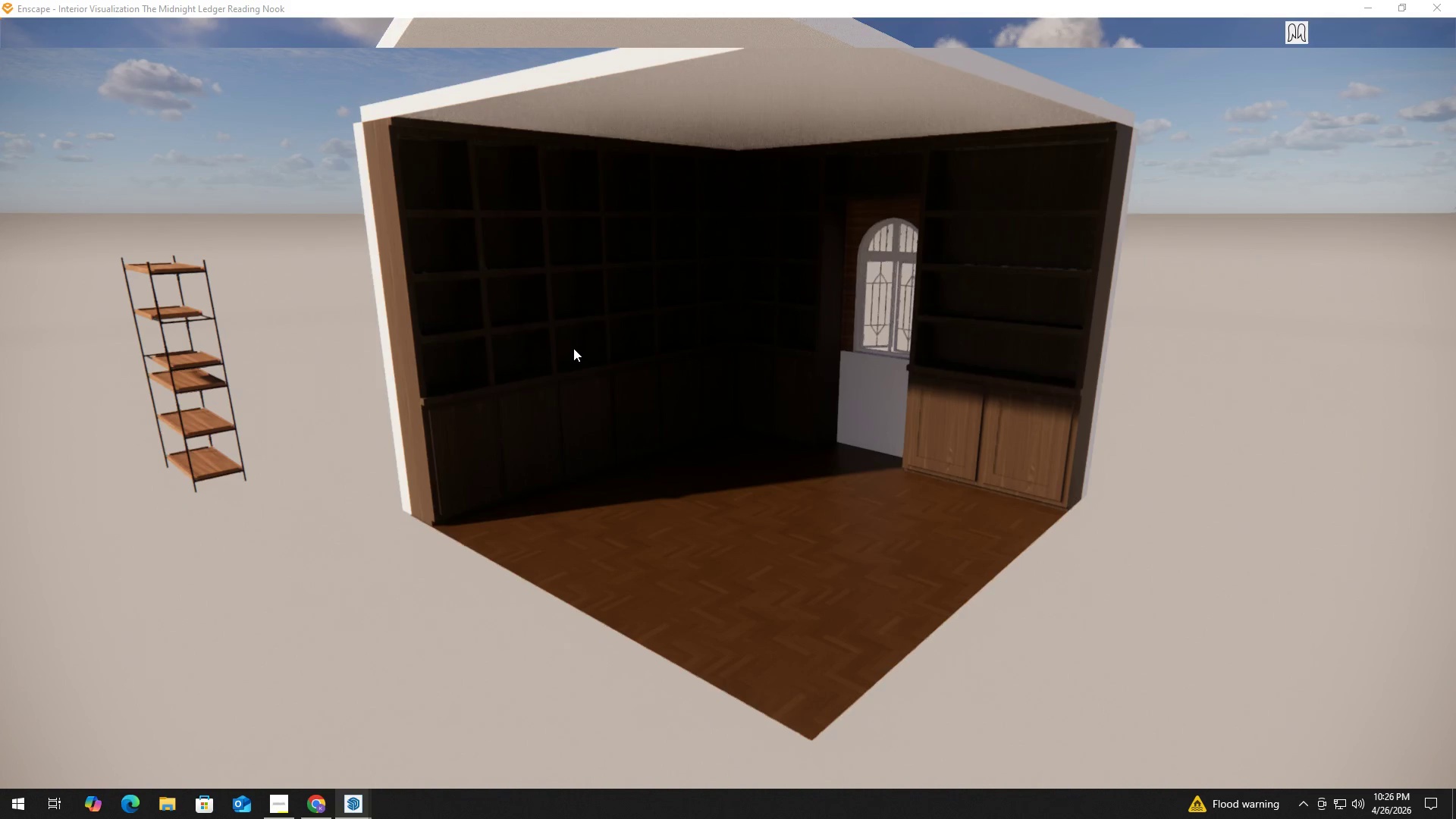 
wait(34.97)
 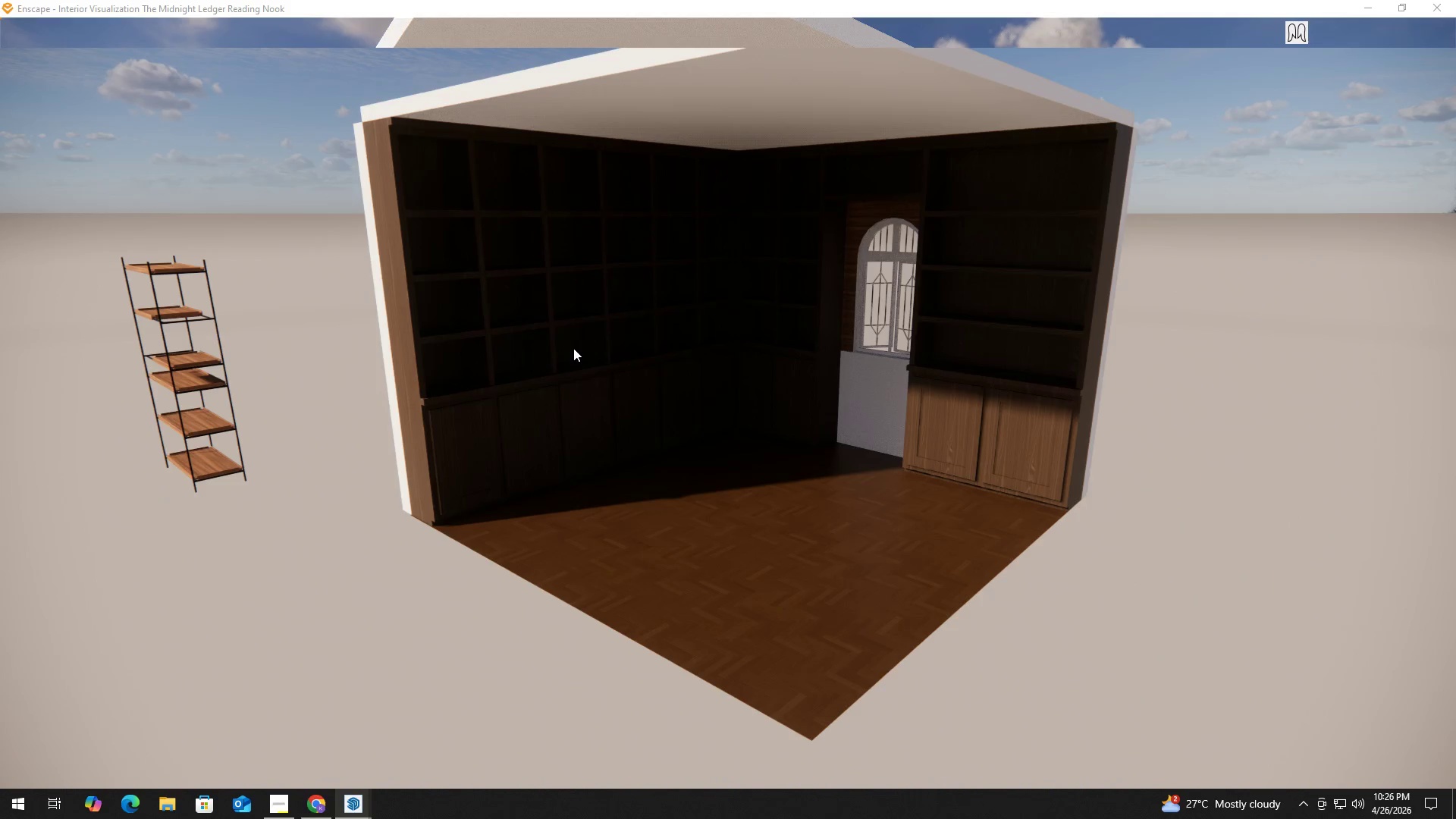 
key(Alt+Tab)
 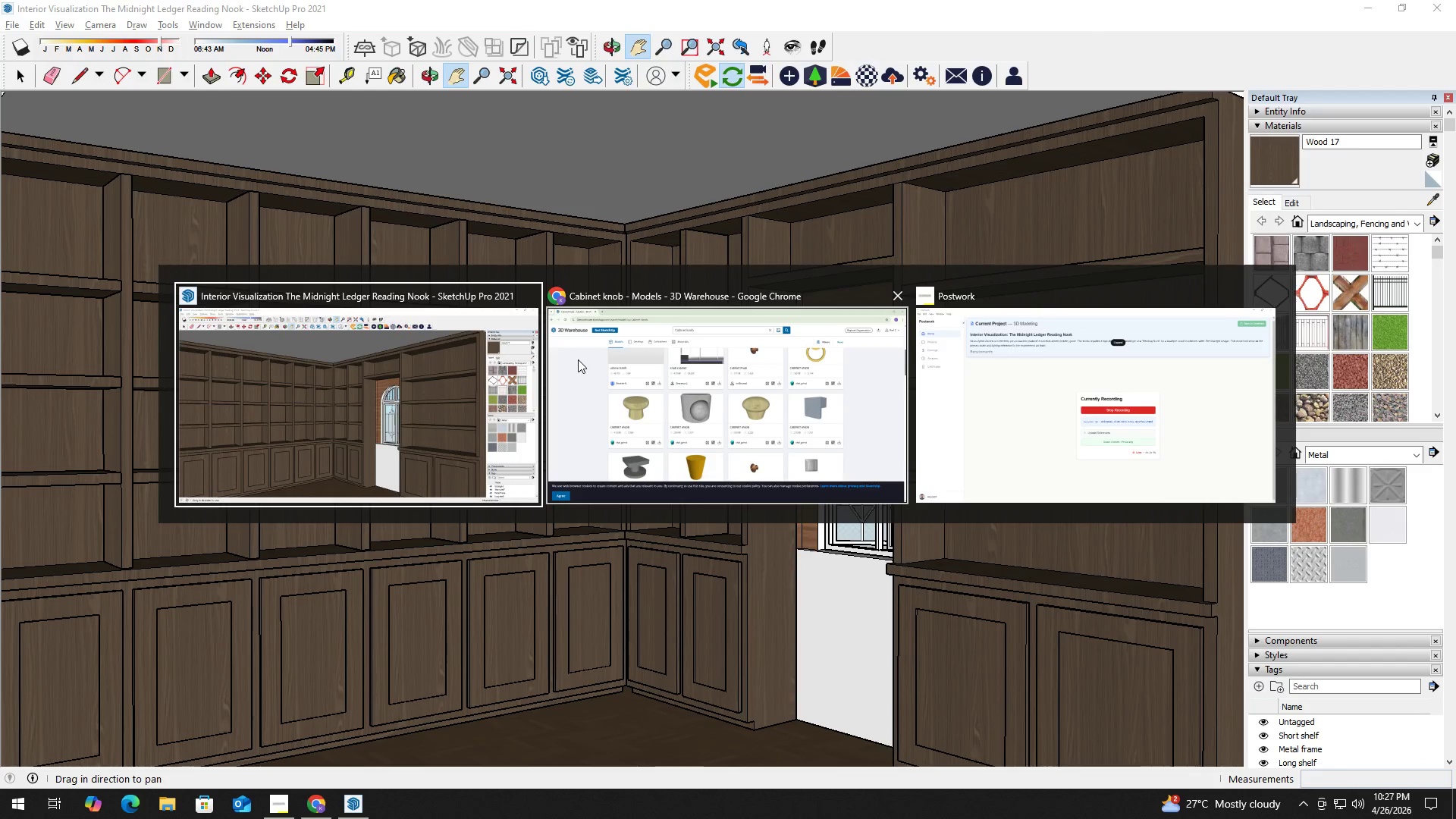 
left_click([575, 364])
 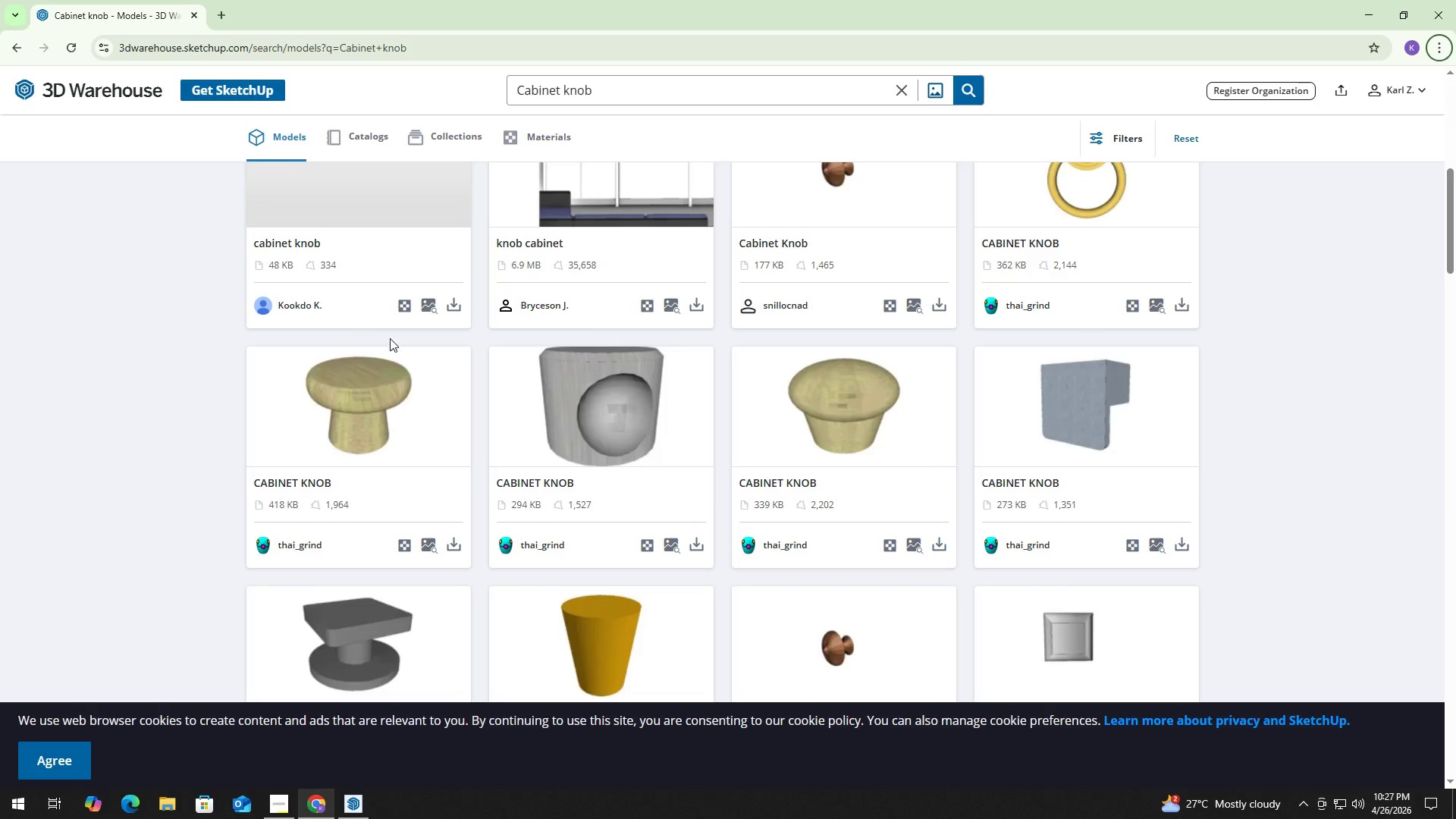 
key(Alt+AltLeft)
 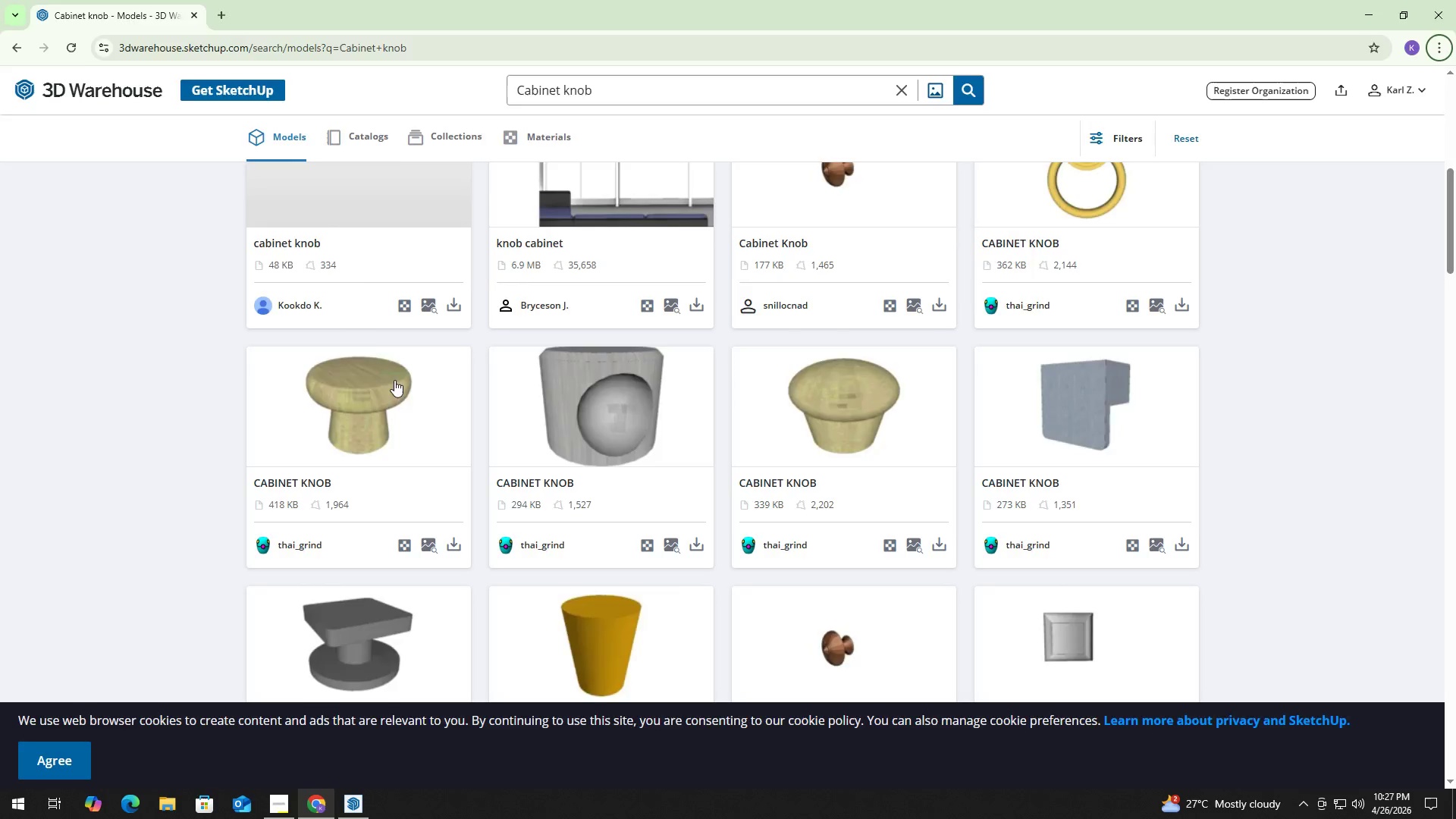 
key(Alt+Tab)
 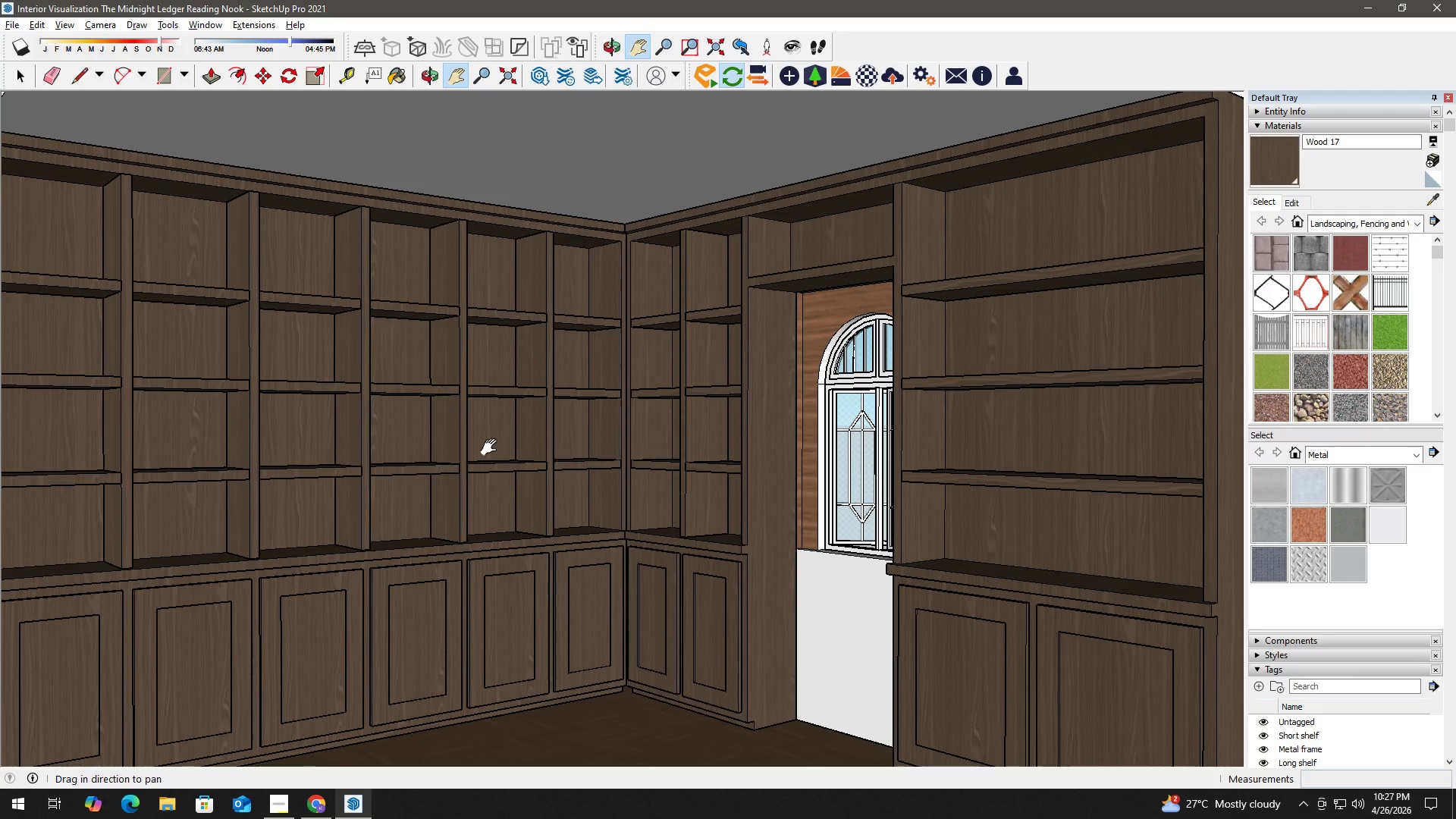 
wait(11.05)
 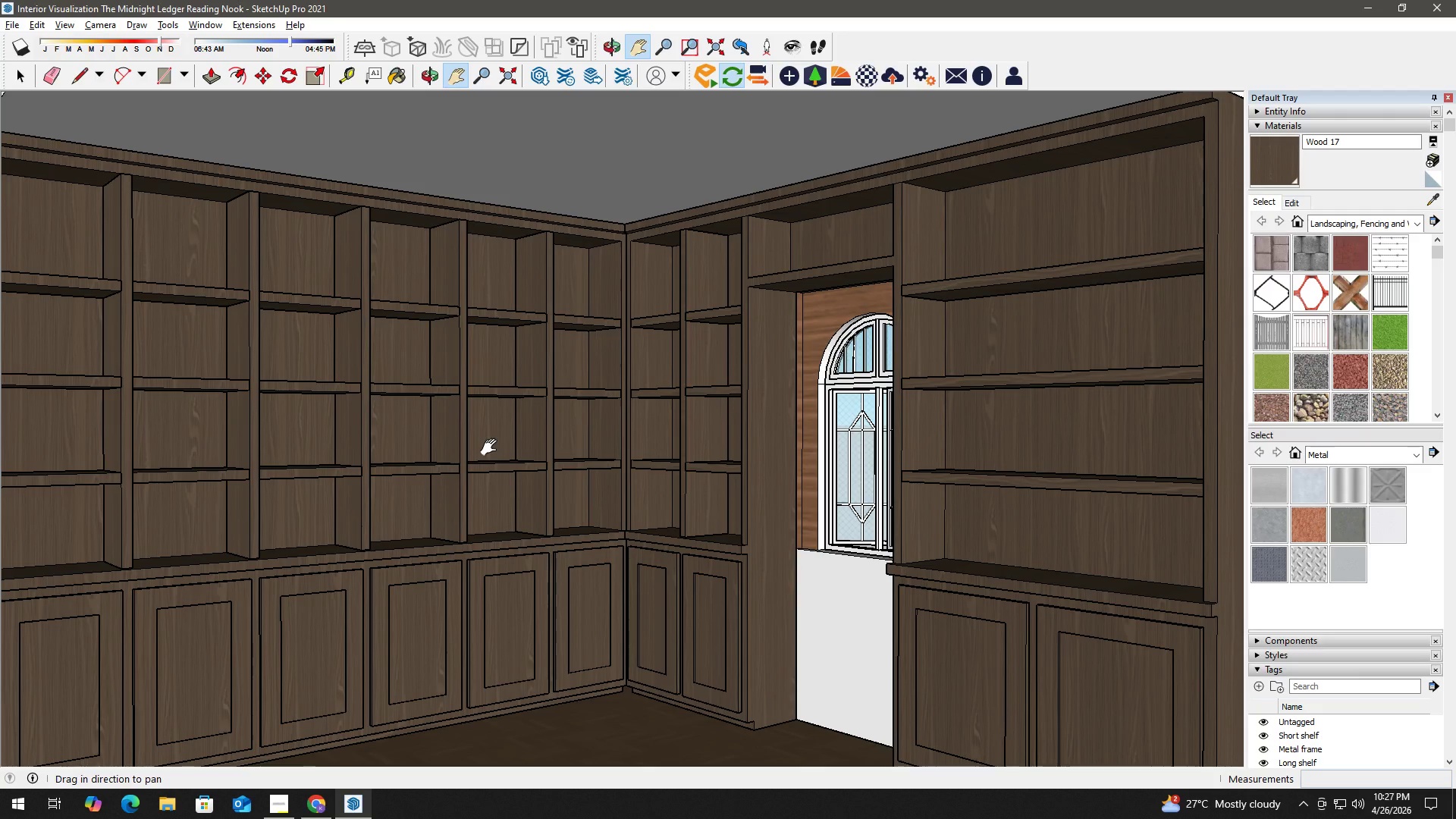 
key(Space)
 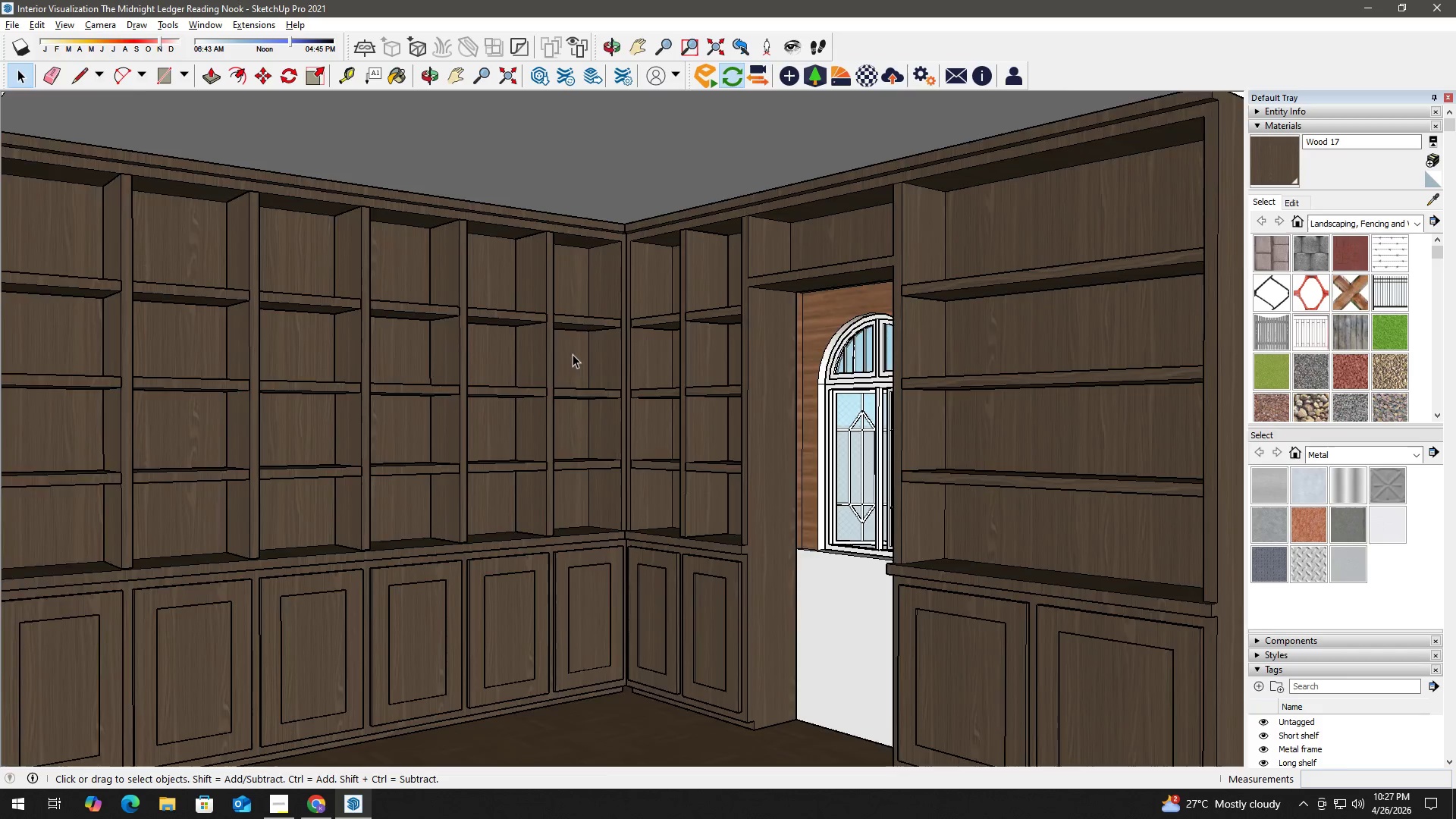 
key(H)
 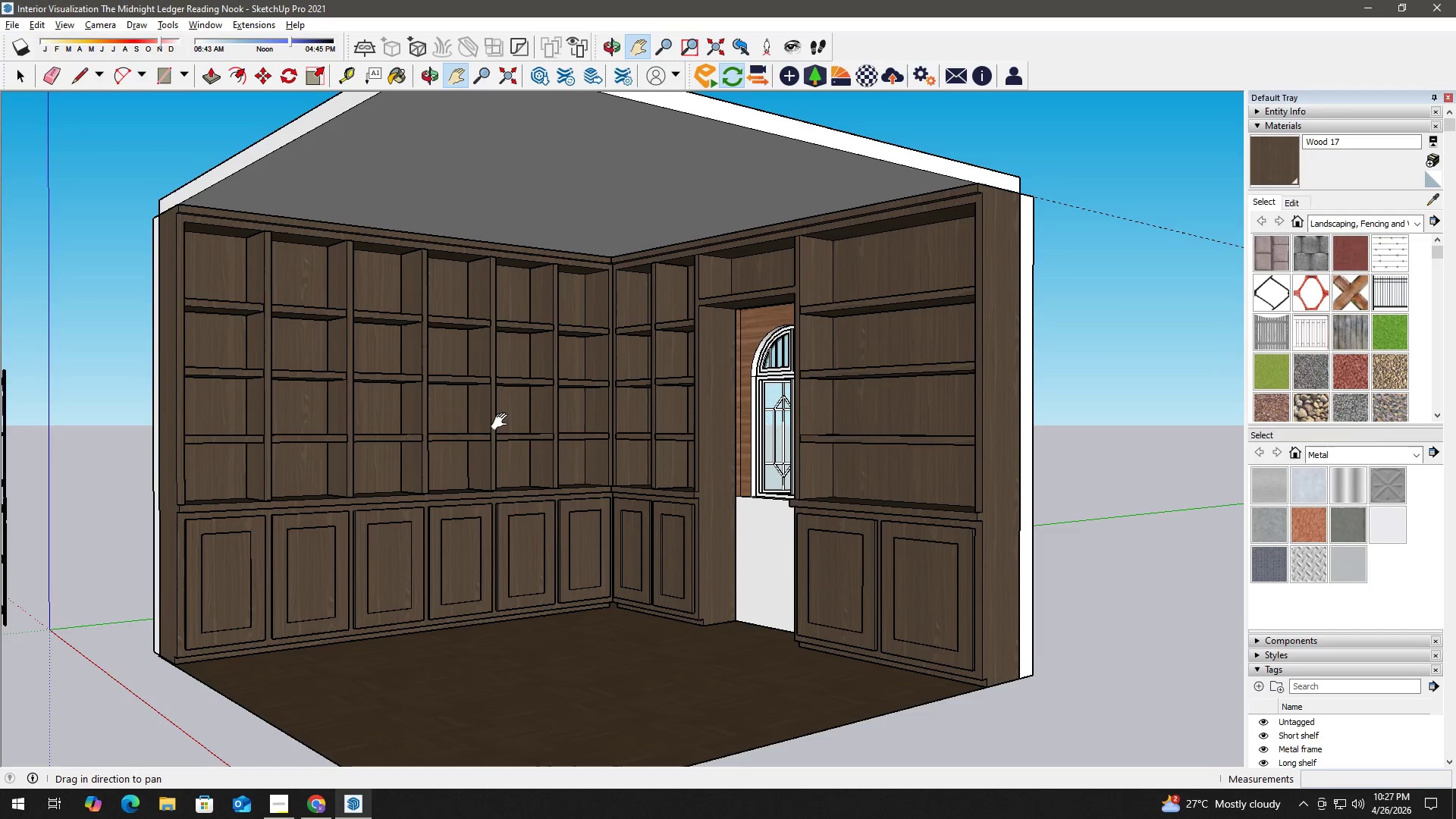 
scroll: coordinate [573, 355], scroll_direction: down, amount: 3.0
 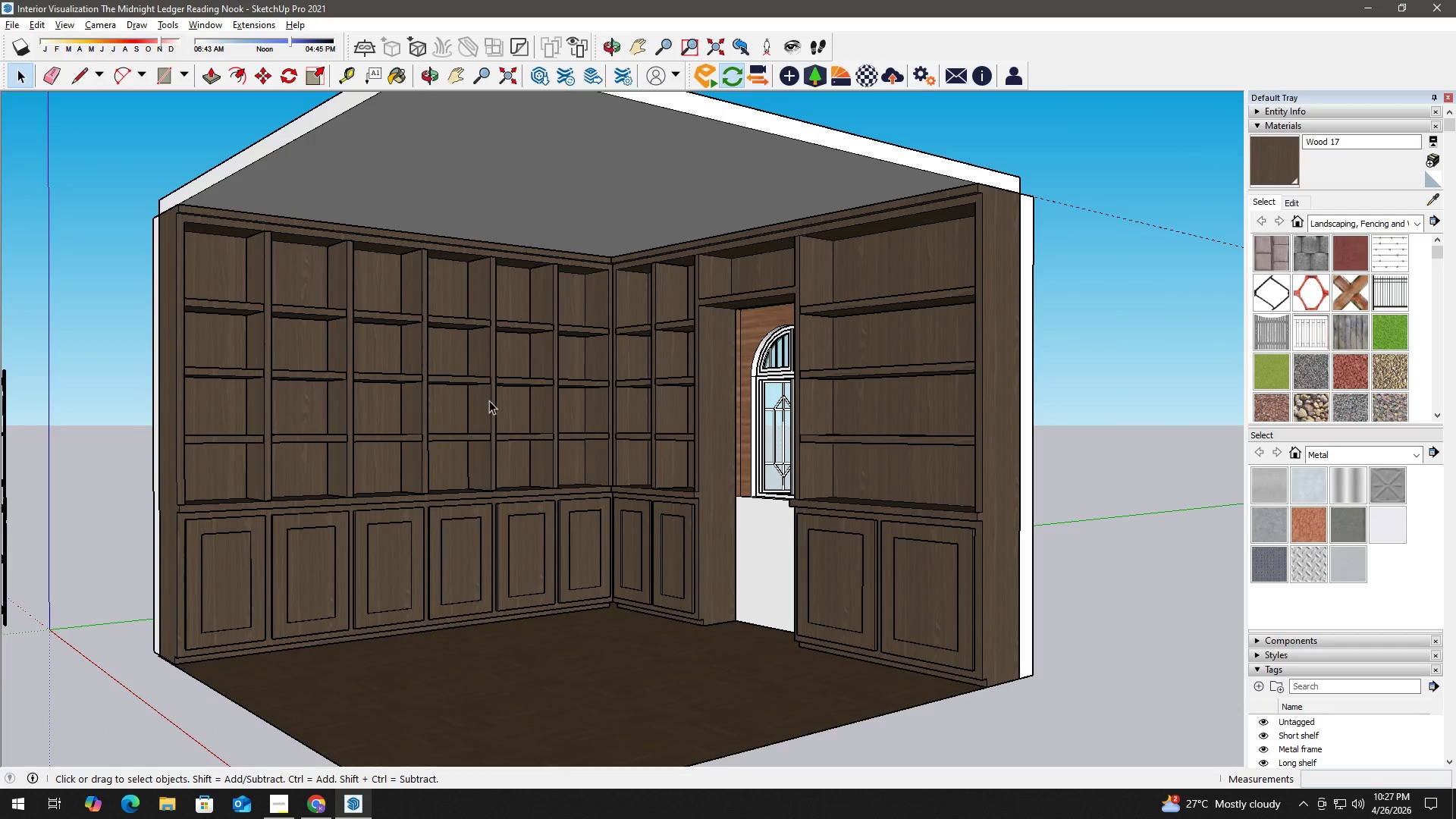 
left_click_drag(start_coordinate=[535, 425], to_coordinate=[514, 453])
 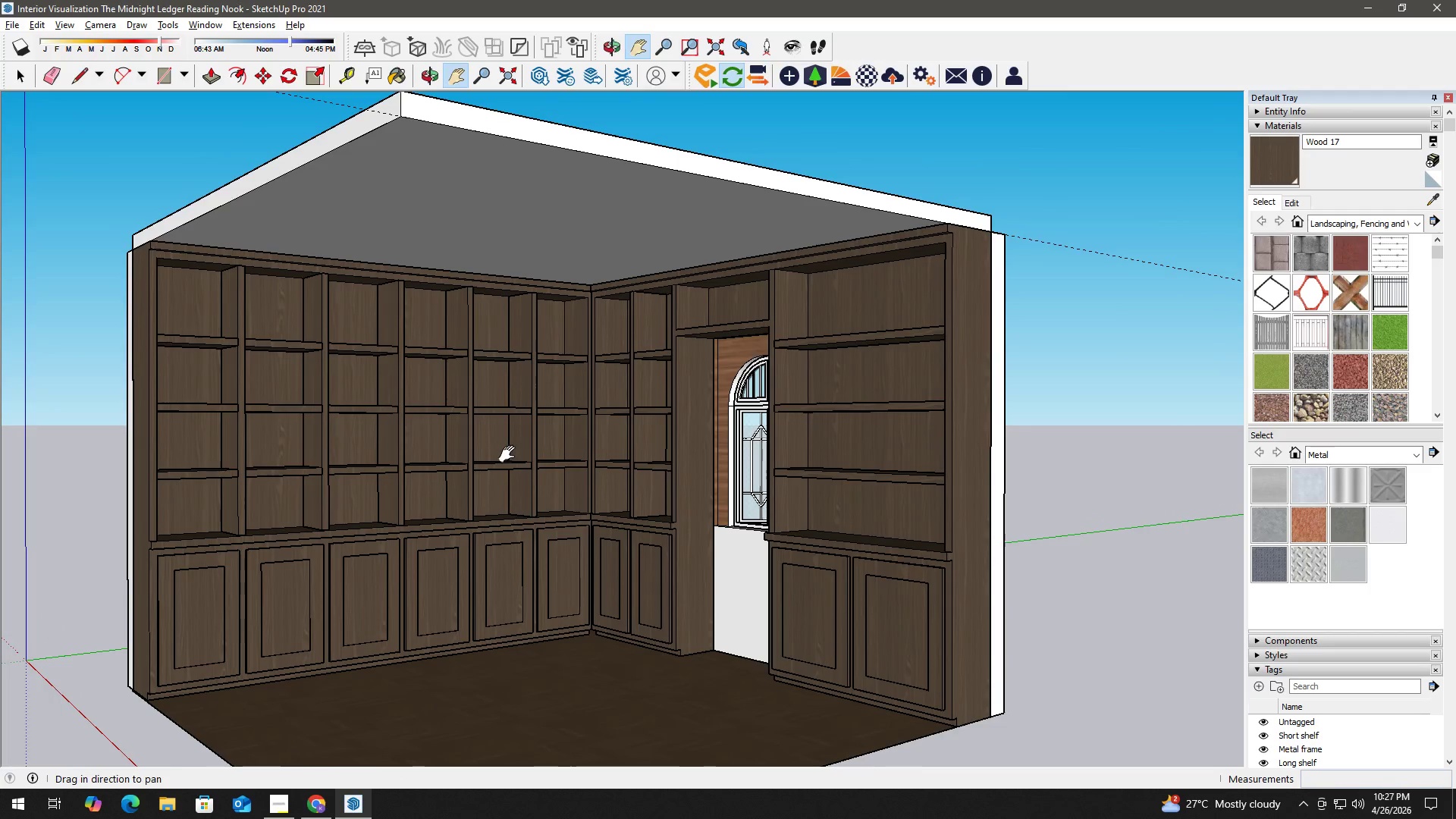 
key(Space)
 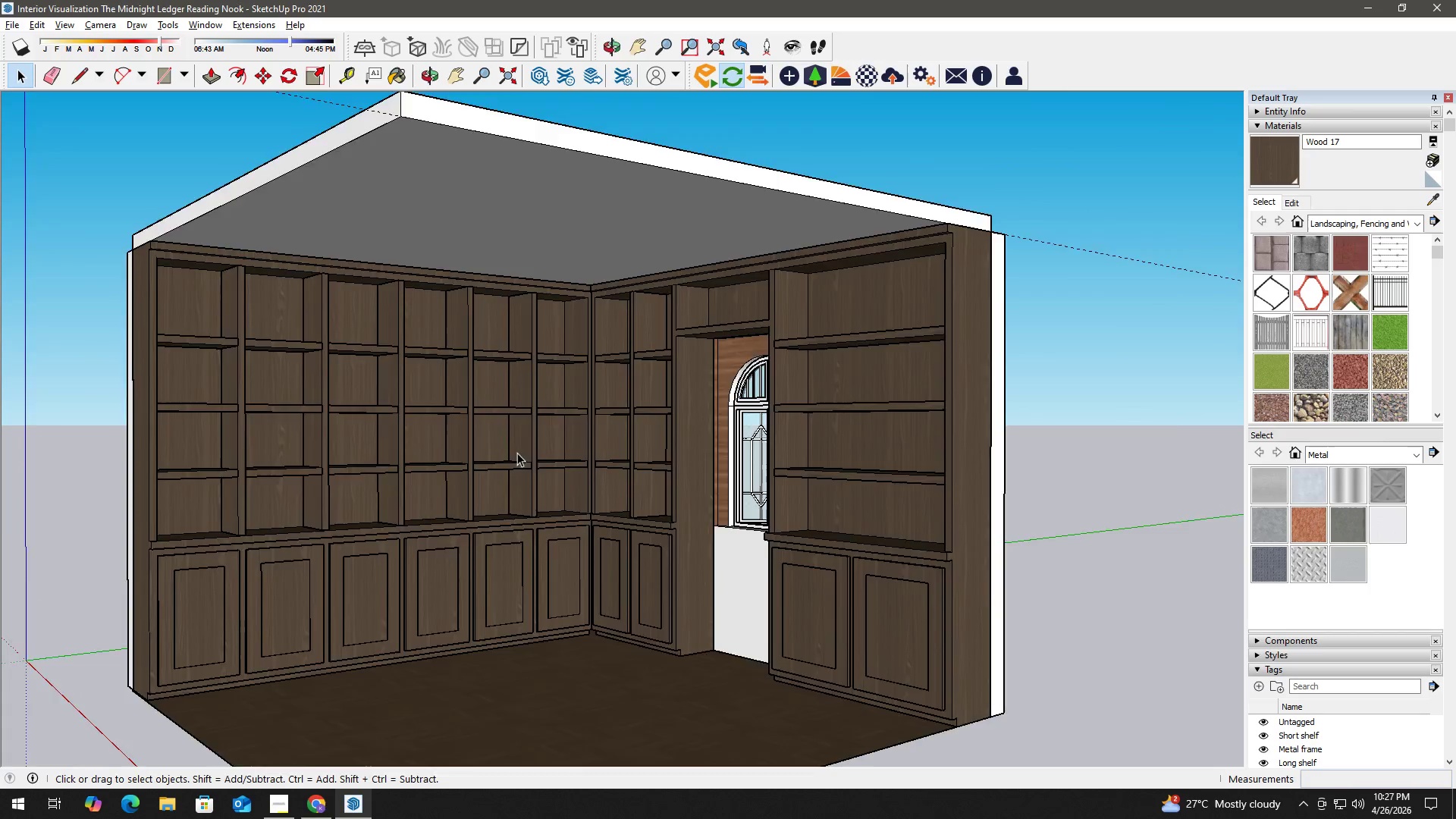 
scroll: coordinate [527, 444], scroll_direction: down, amount: 6.0
 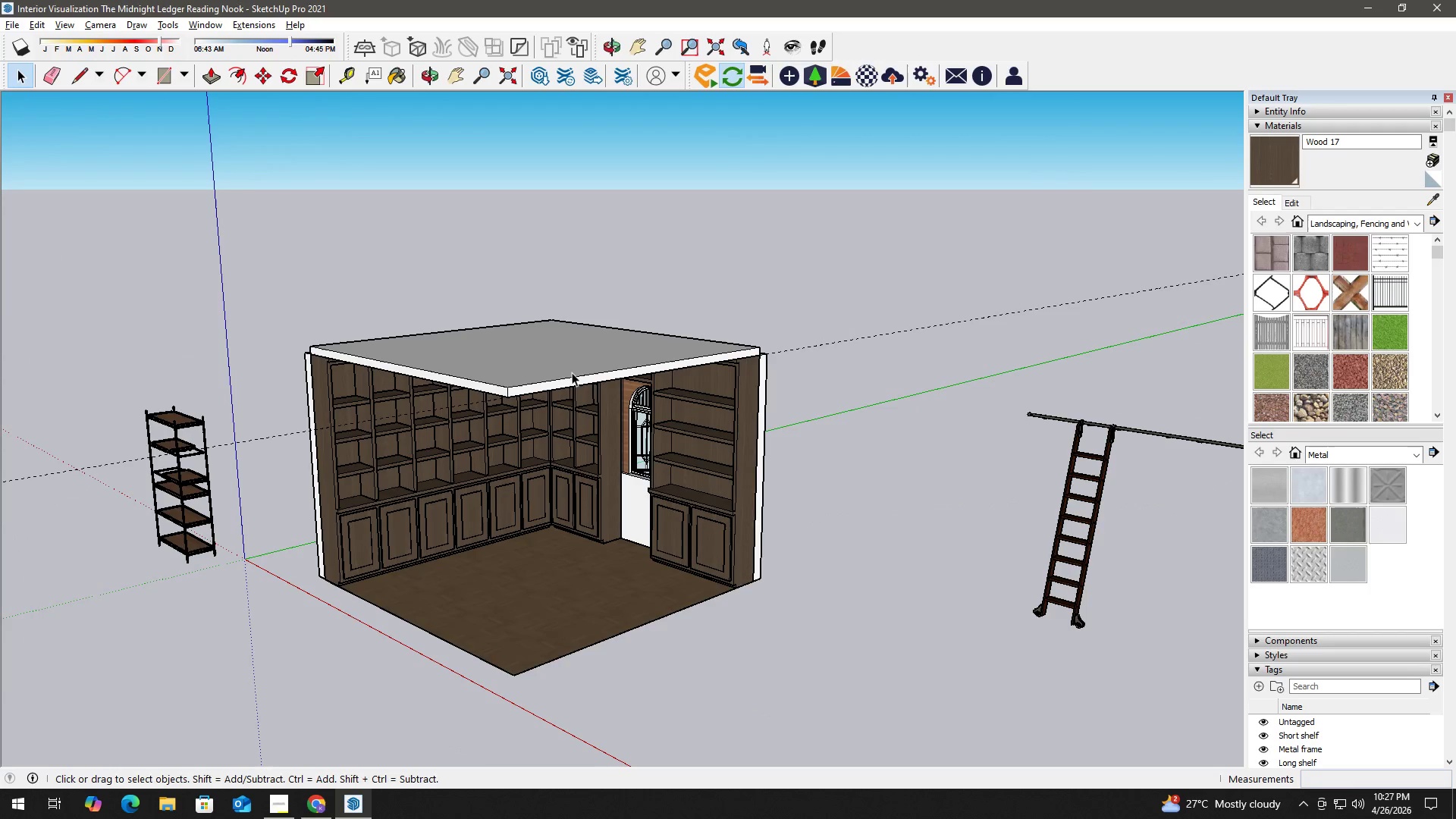 
left_click([525, 363])
 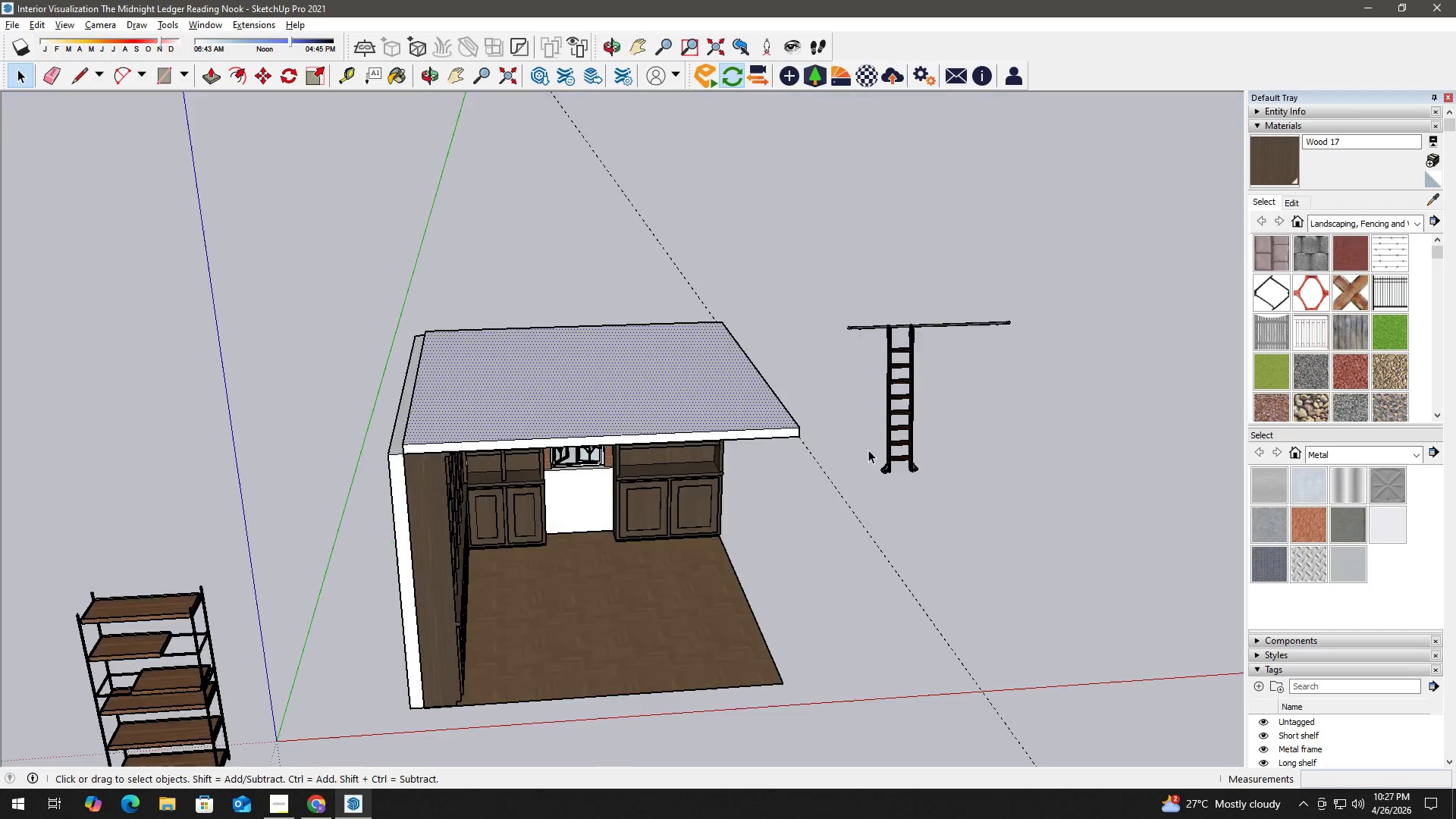 
double_click([443, 391])
 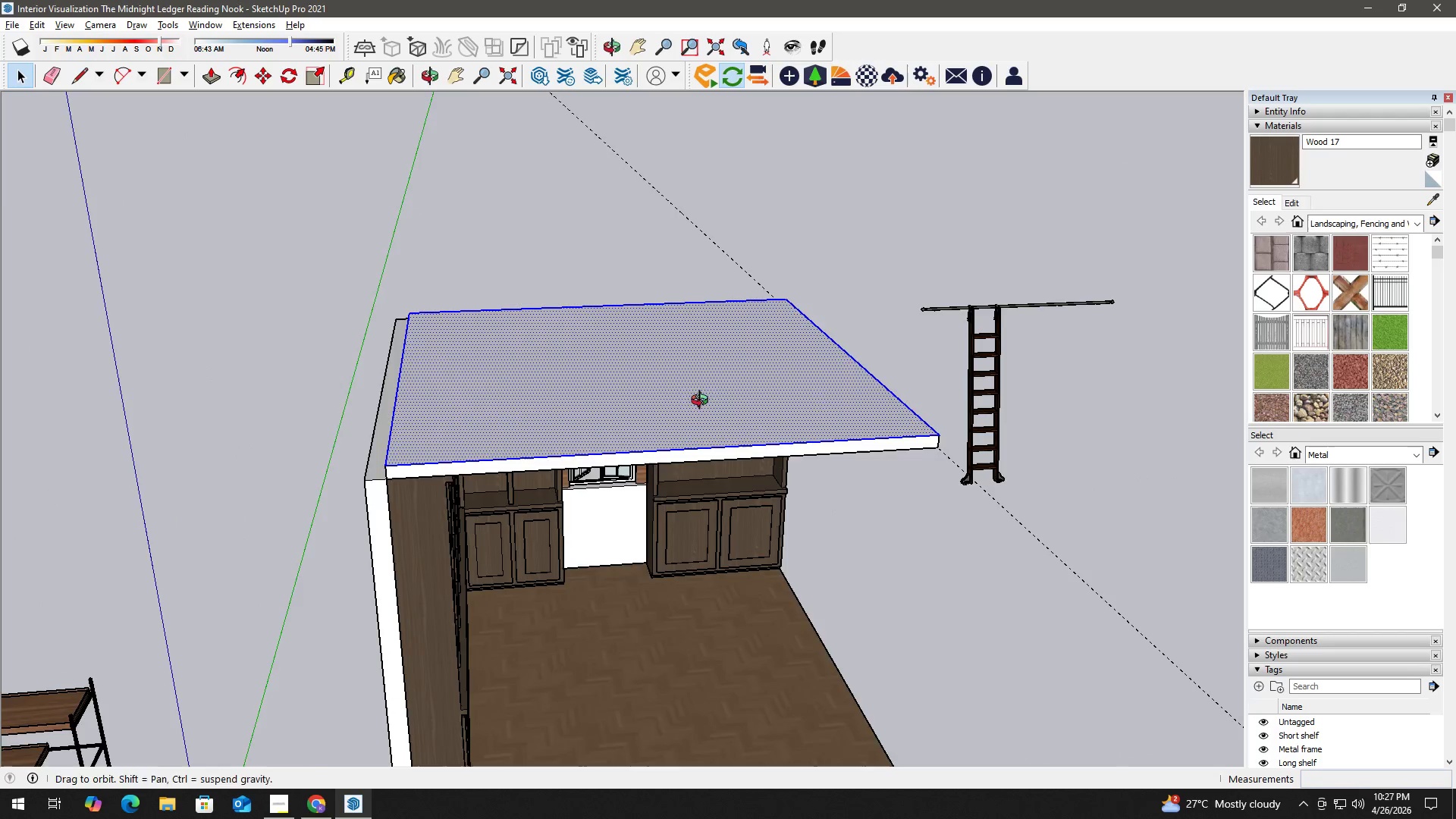 
scroll: coordinate [688, 423], scroll_direction: up, amount: 5.0
 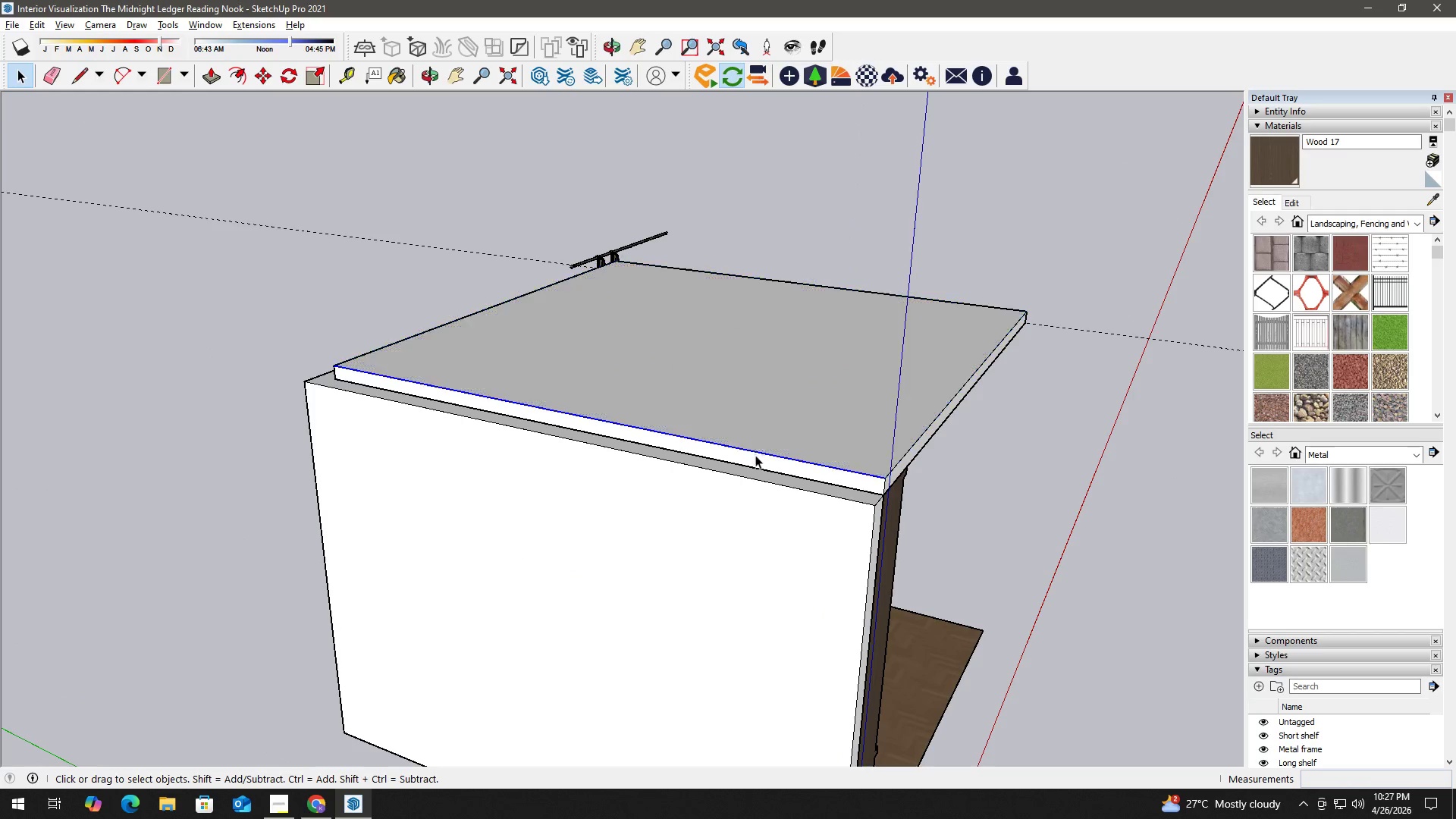 
double_click([755, 460])
 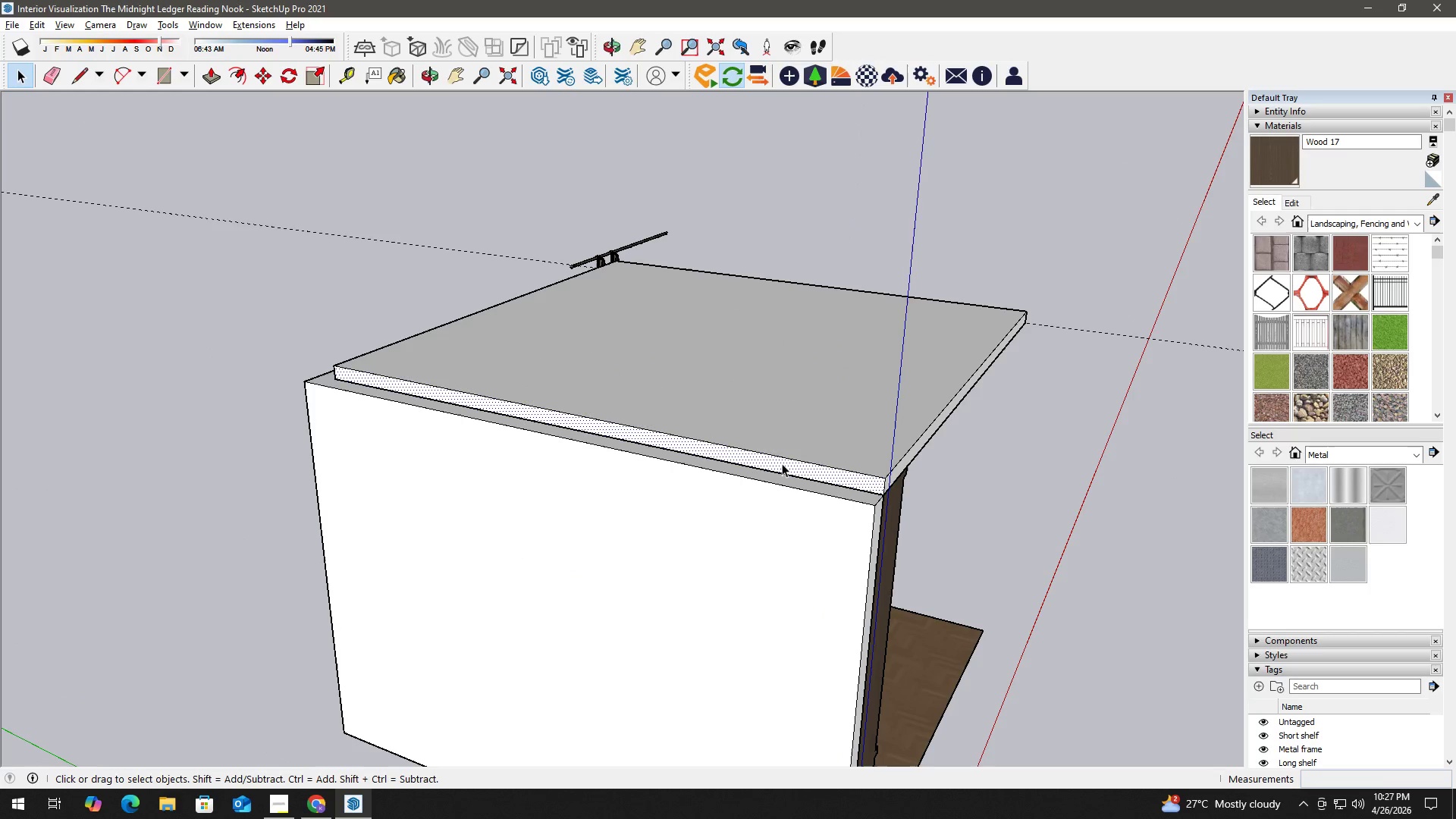 
key(P)
 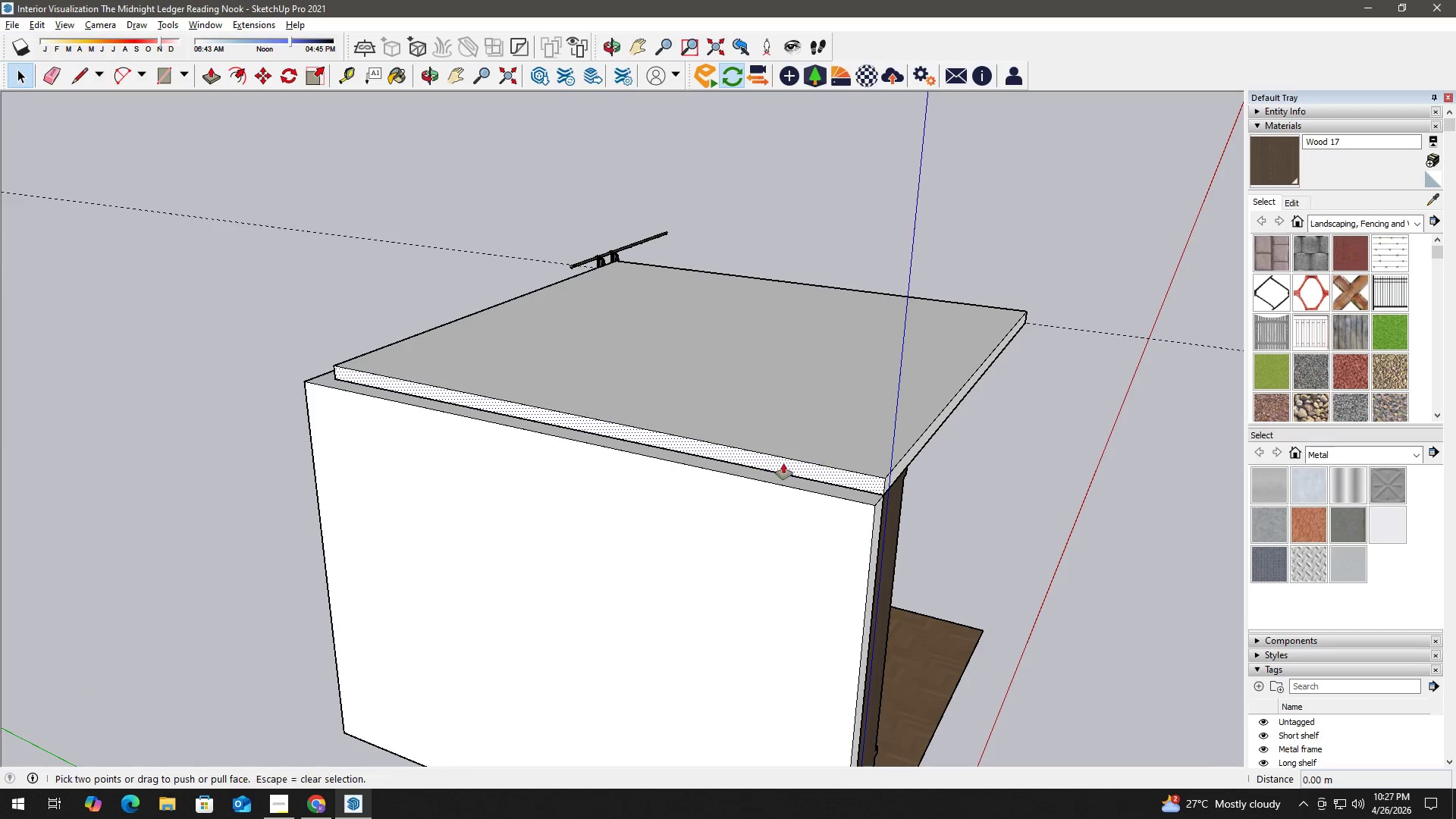 
left_click([783, 463])
 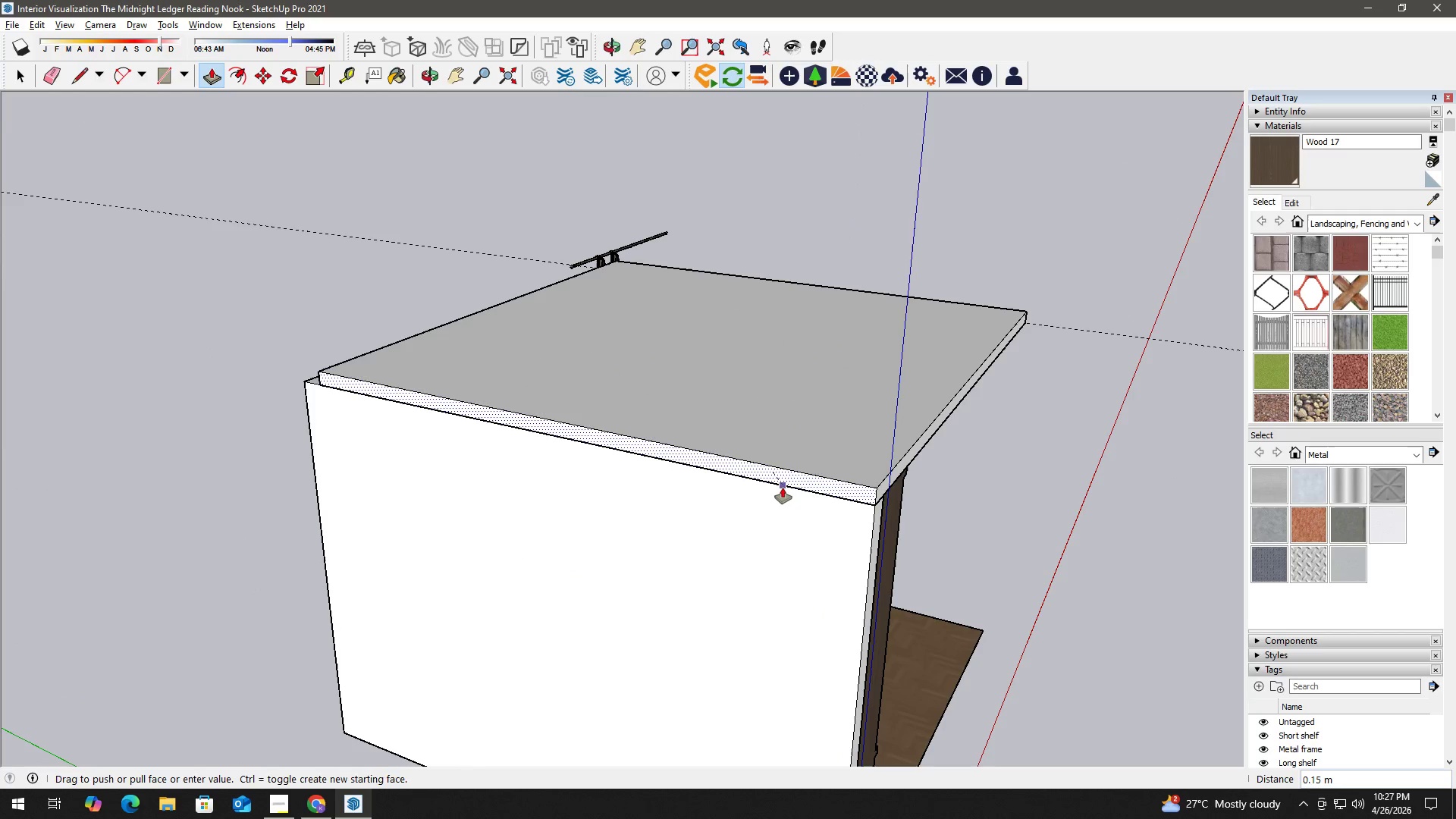 
left_click([783, 488])
 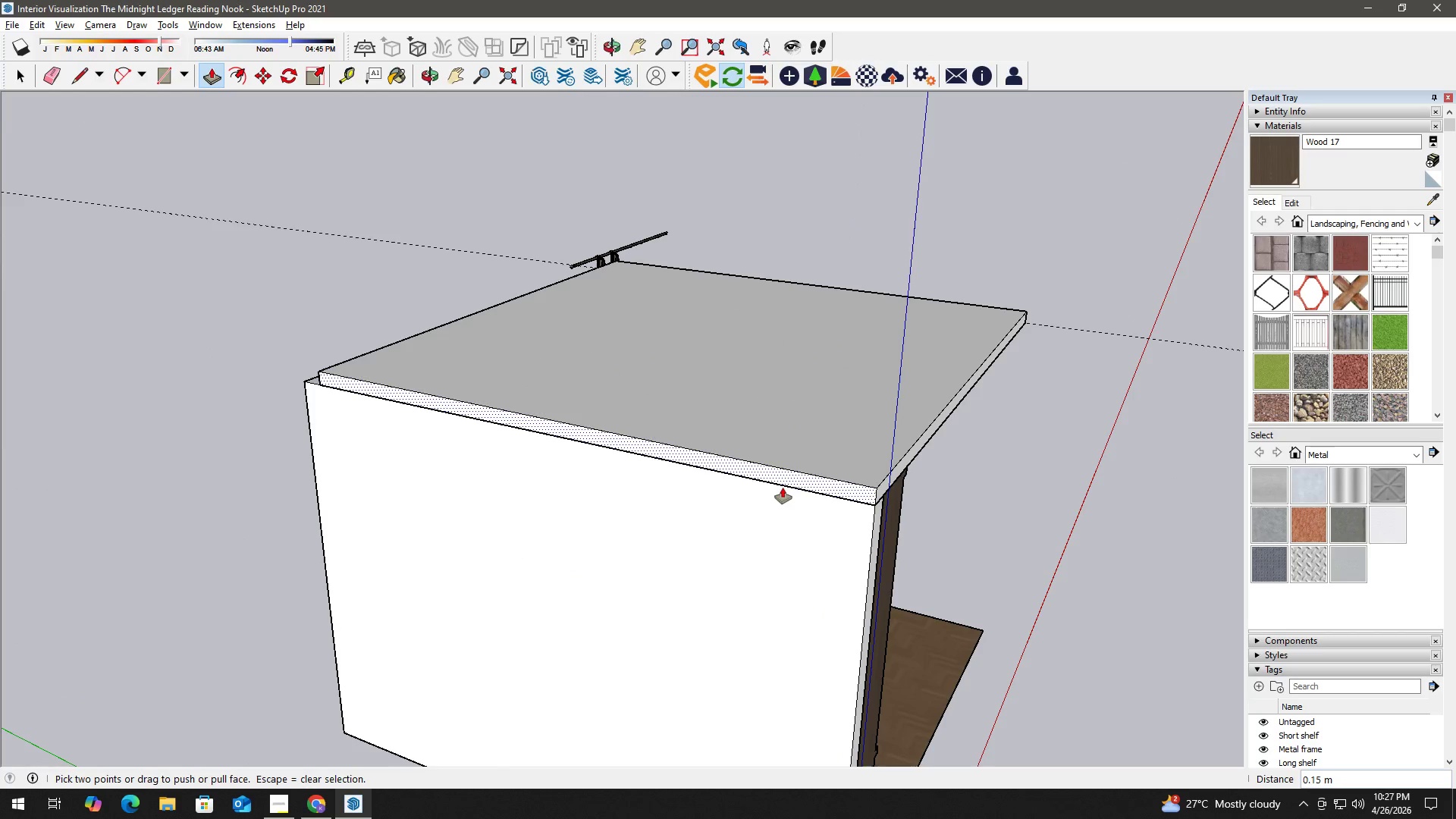 
key(Space)
 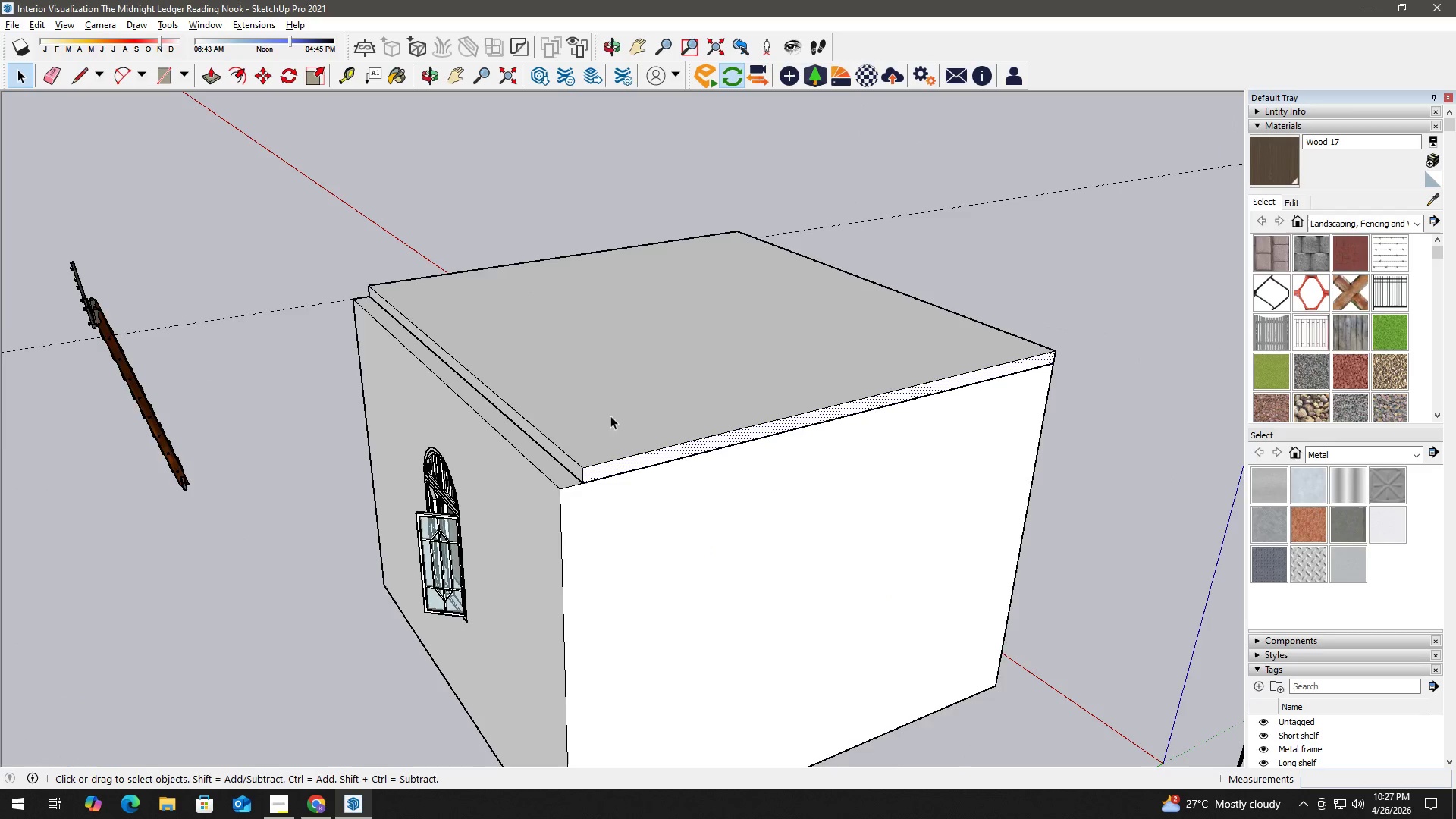 
left_click([651, 438])
 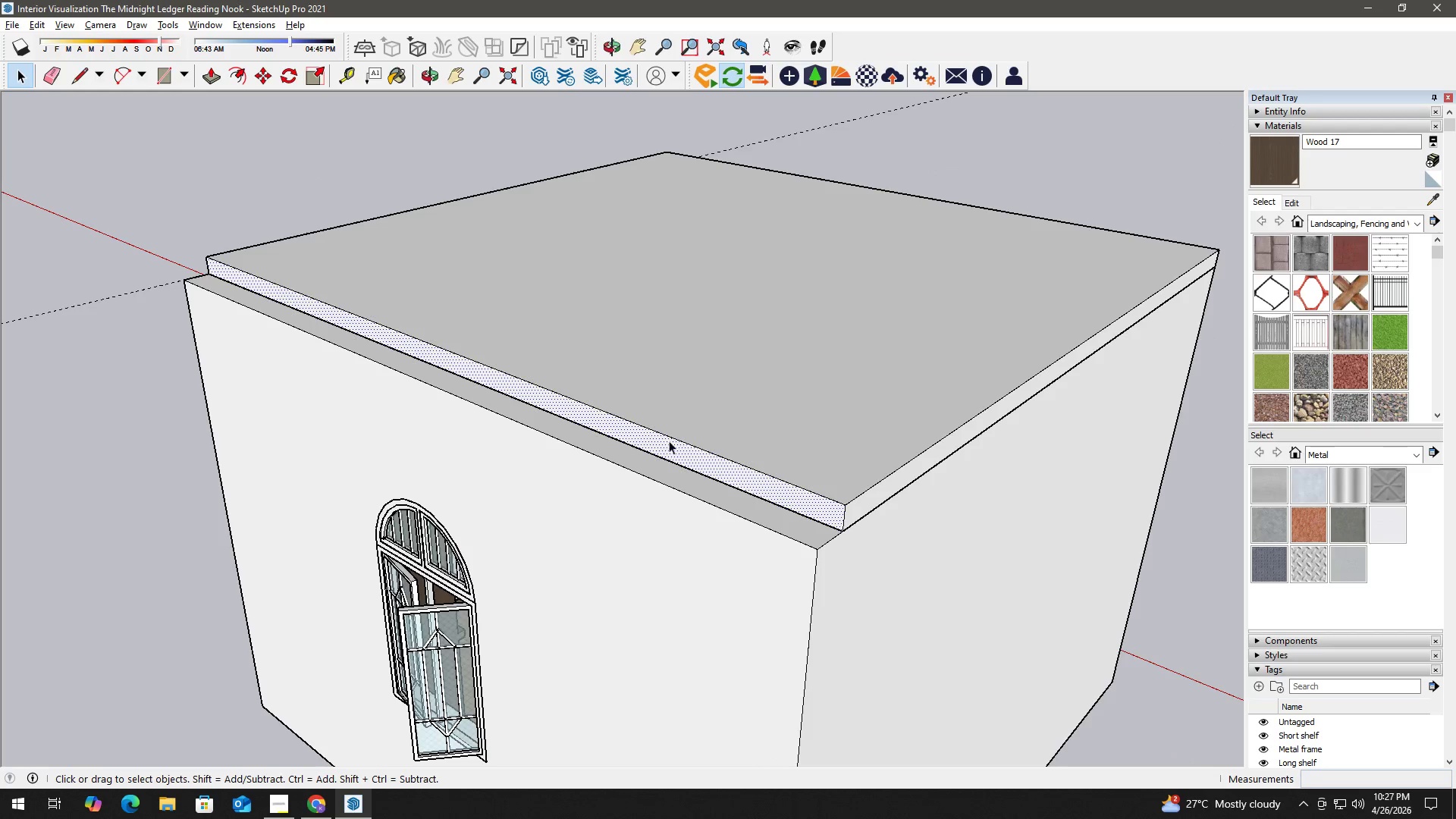 
scroll: coordinate [623, 441], scroll_direction: up, amount: 5.0
 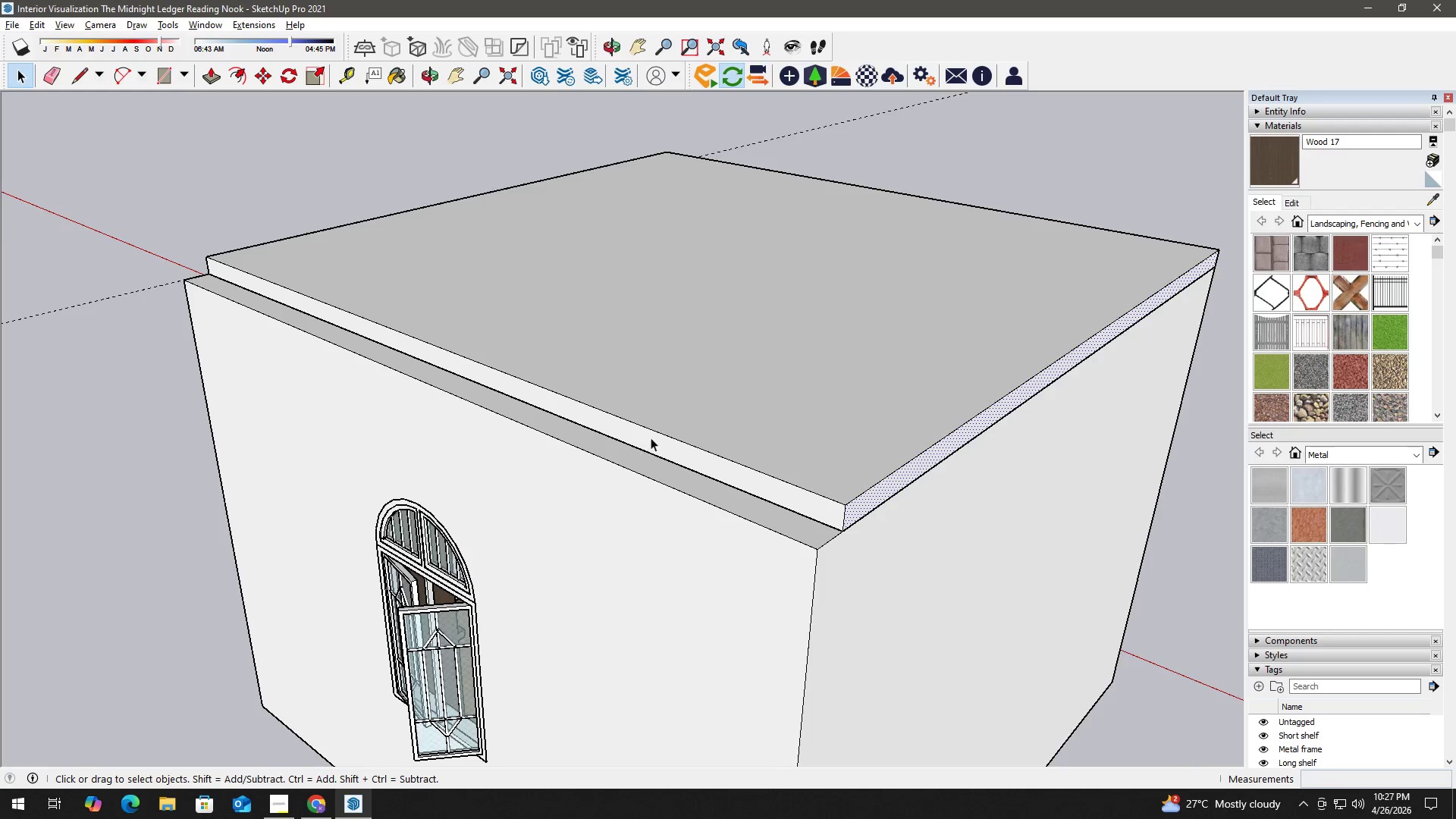 
key(P)
 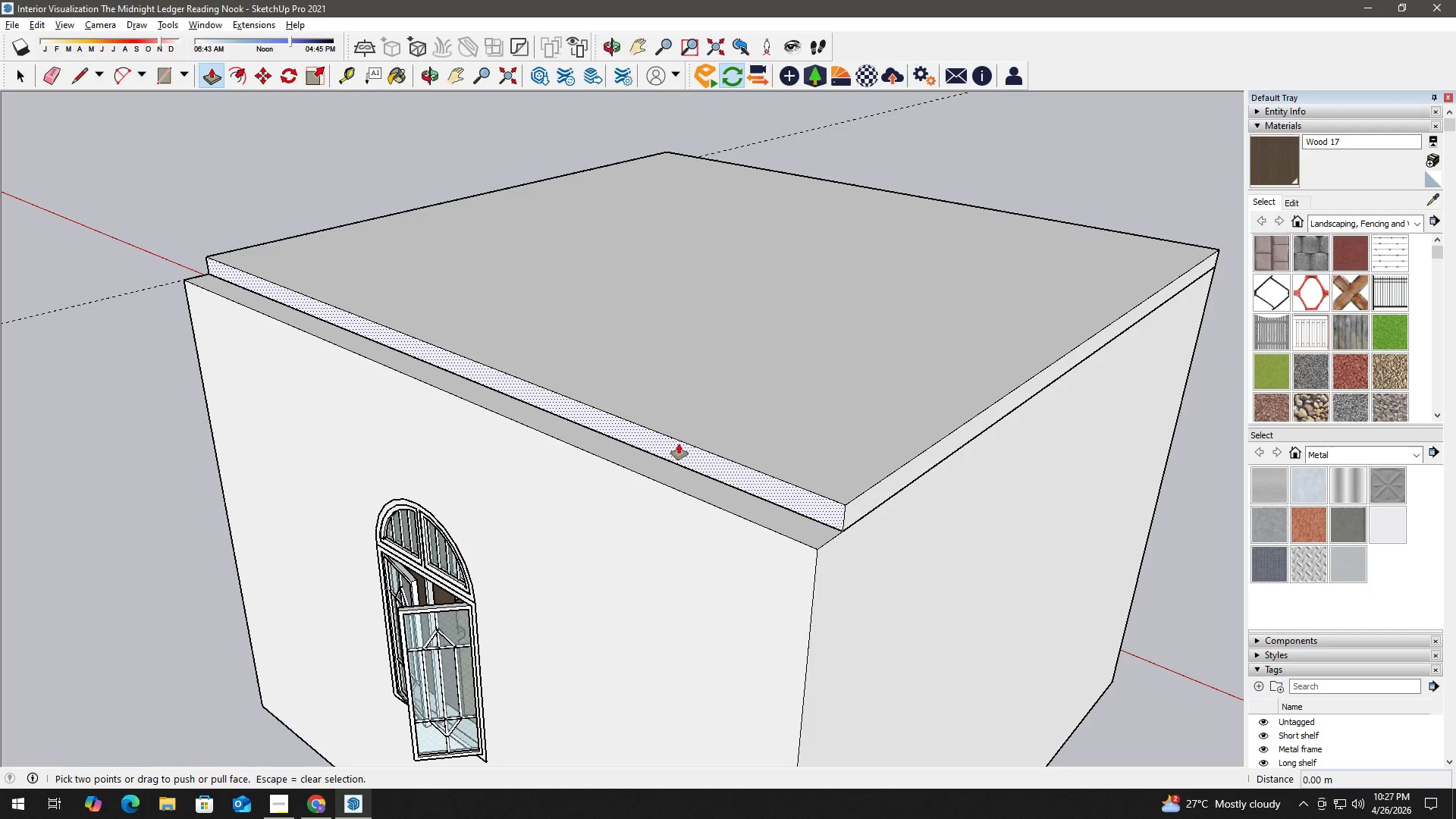 
left_click([679, 444])
 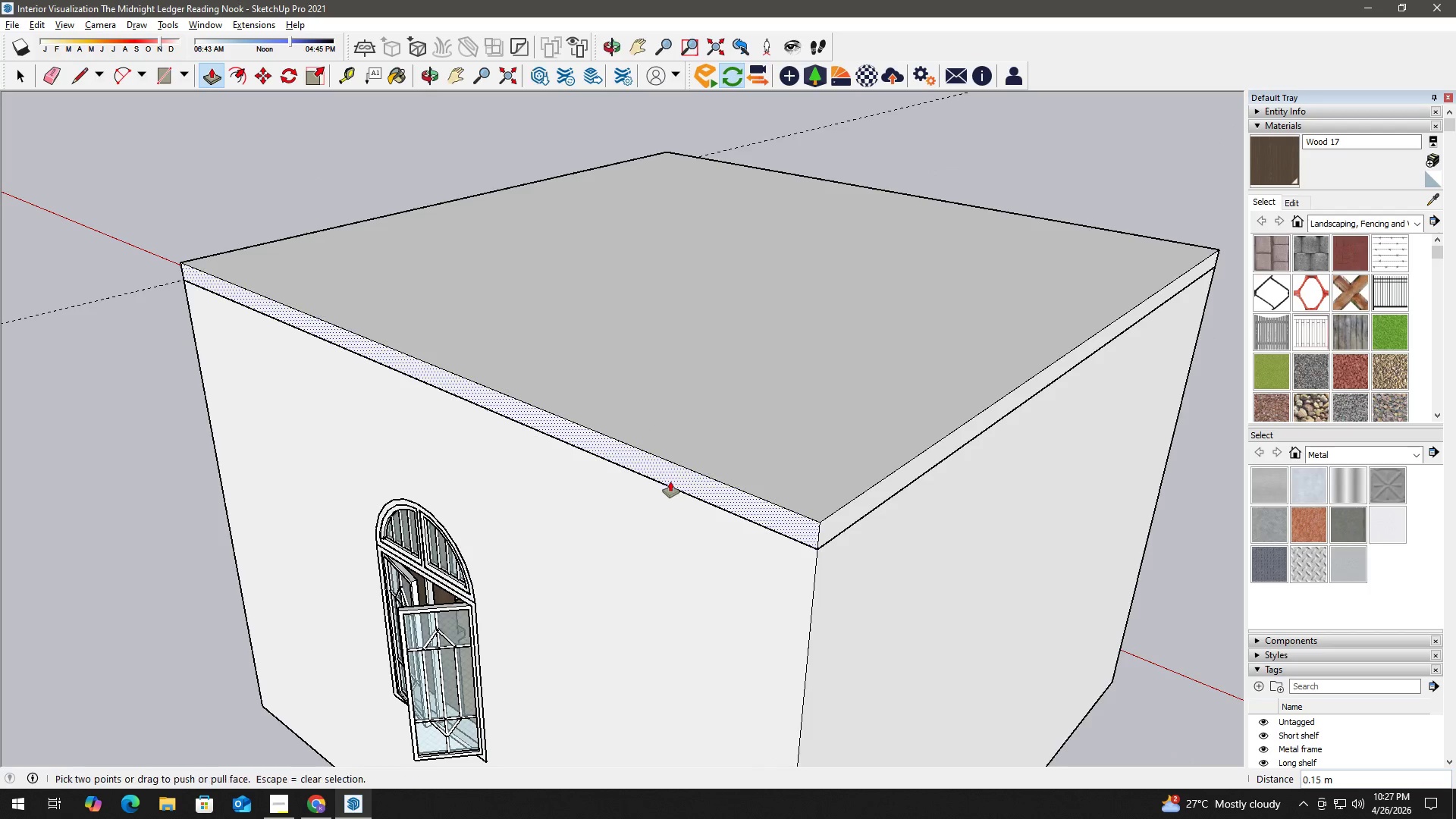 
key(Space)
 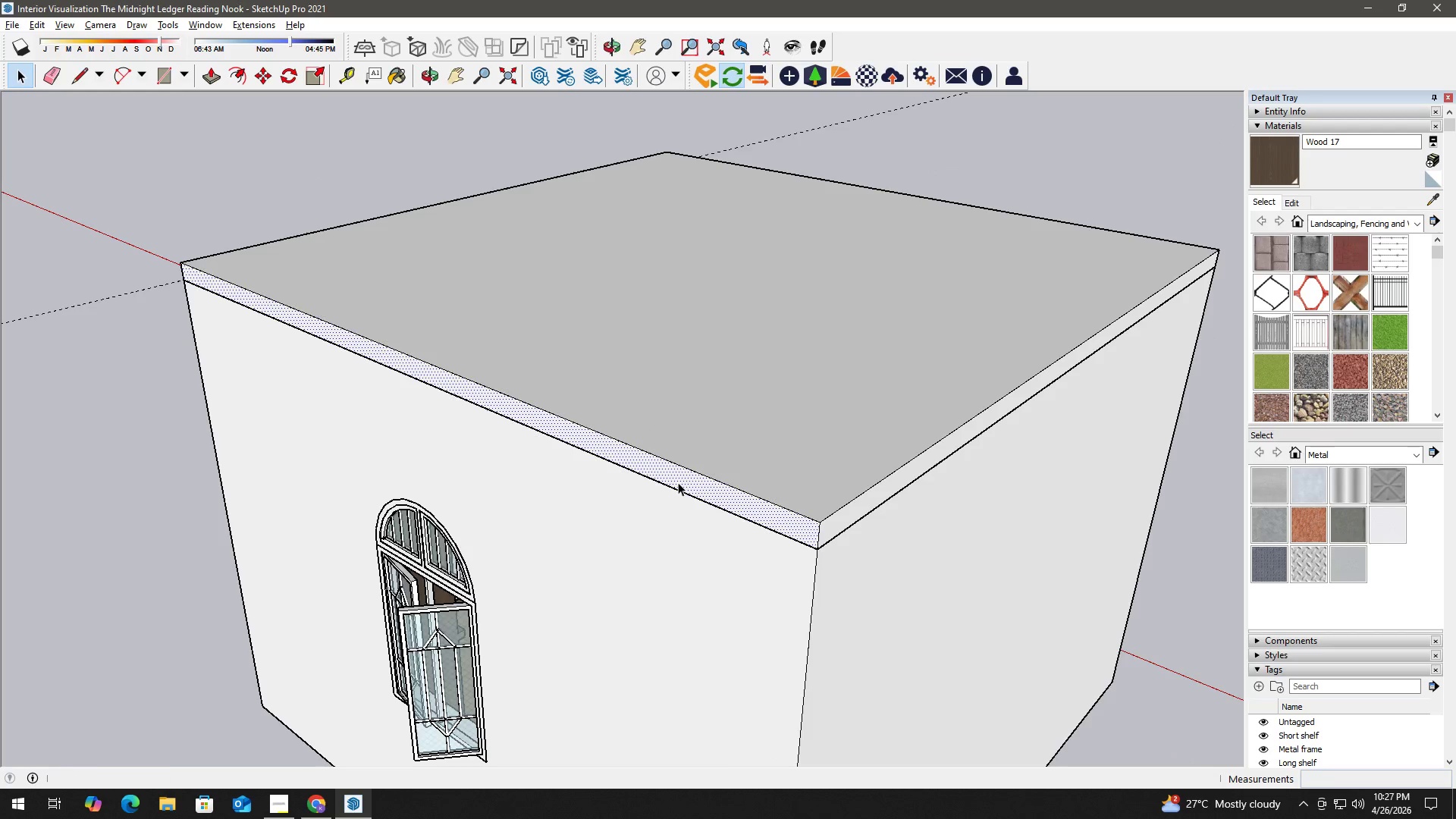 
scroll: coordinate [1382, 662], scroll_direction: down, amount: 5.0
 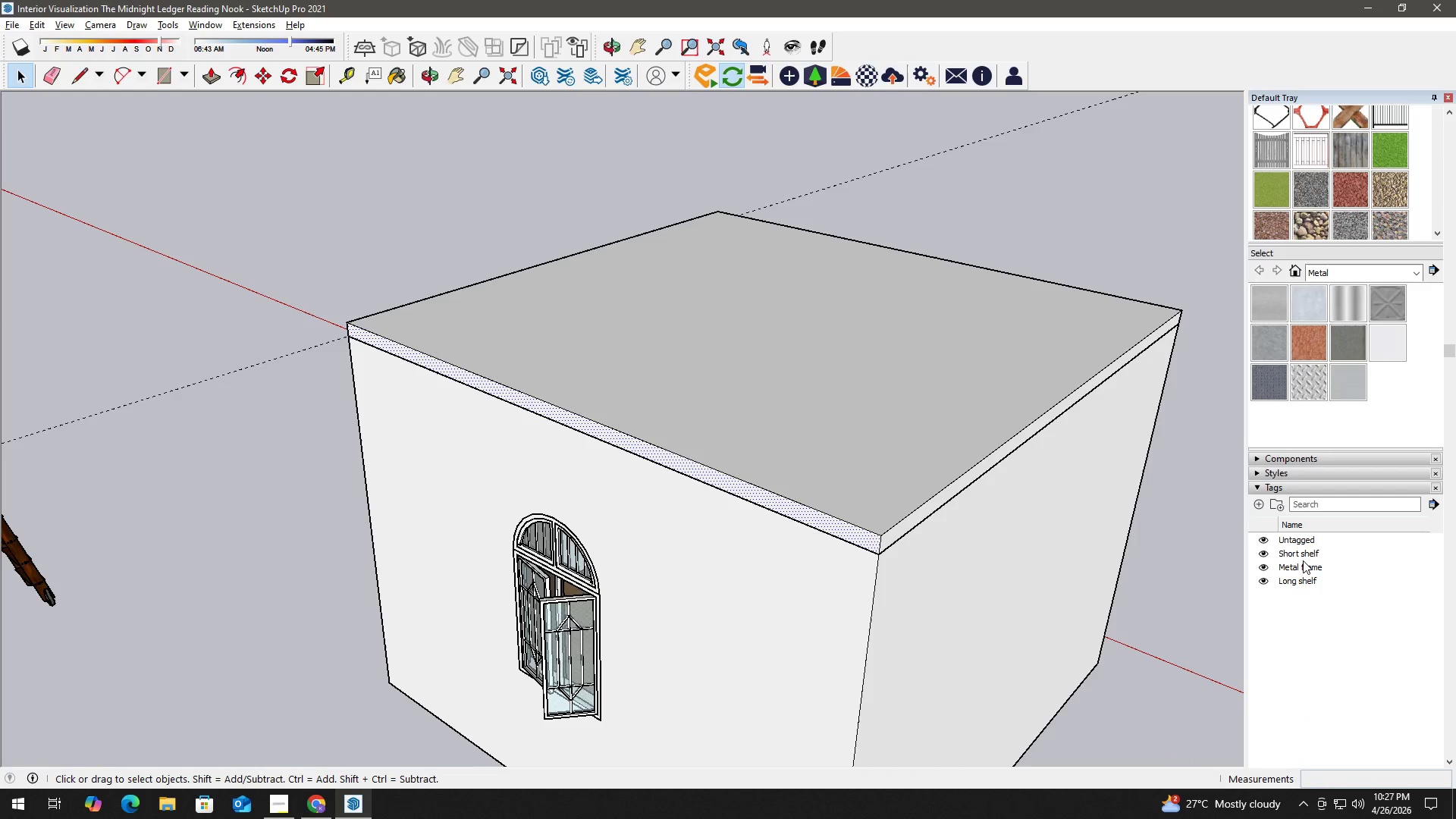 
left_click([1306, 557])
 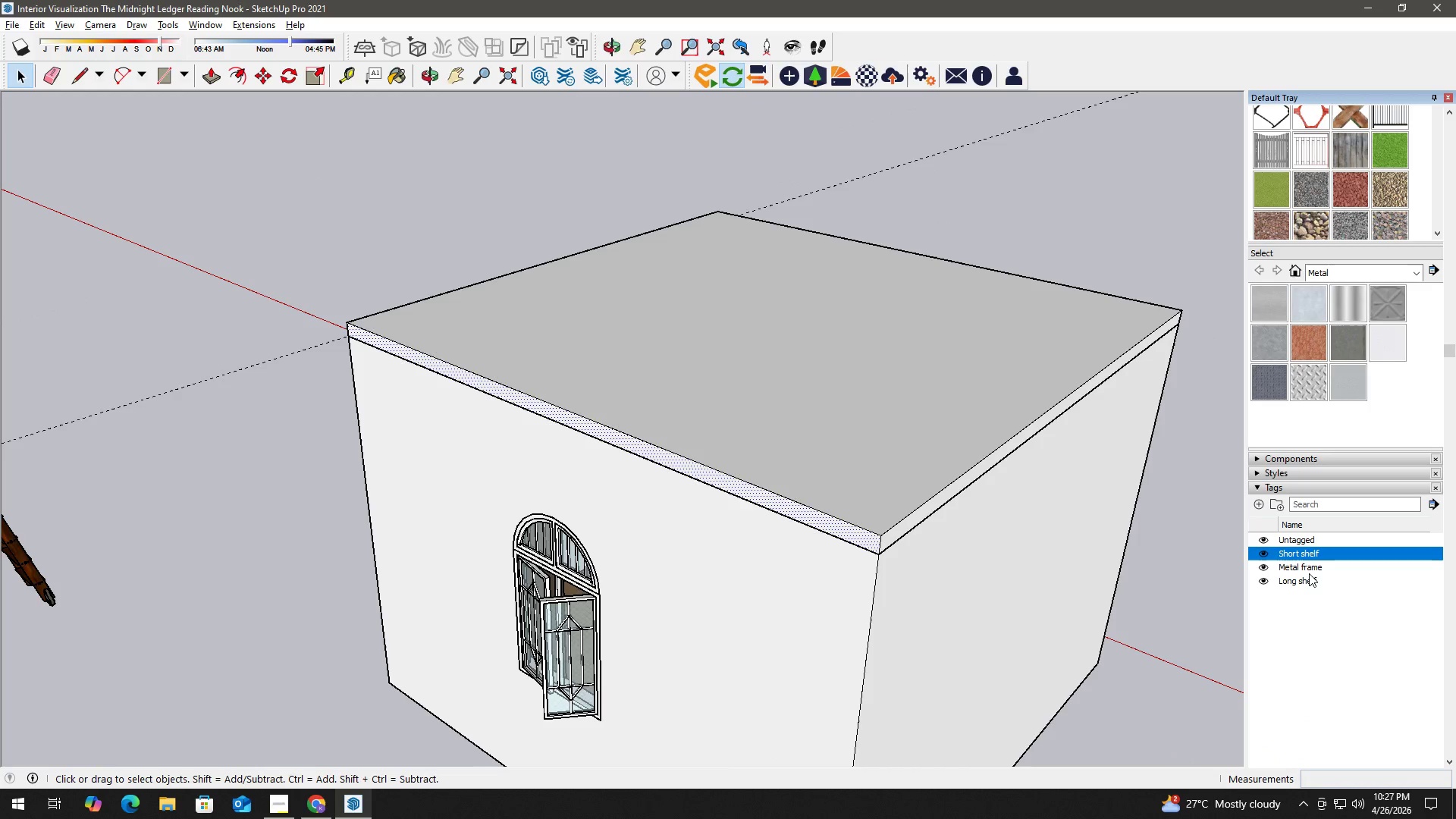 
hold_key(key=ShiftLeft, duration=0.39)
 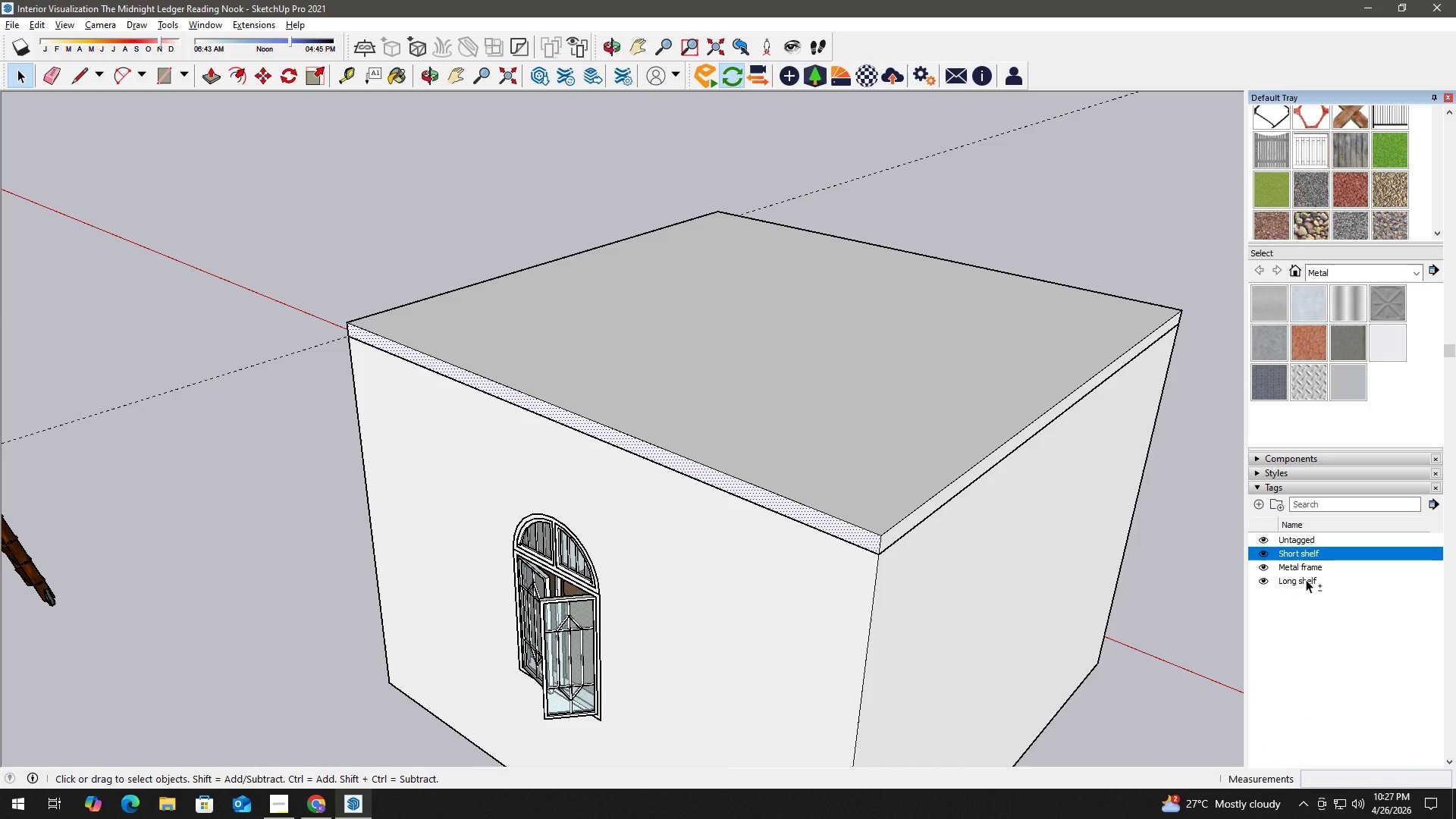 
hold_key(key=ShiftLeft, duration=0.47)
 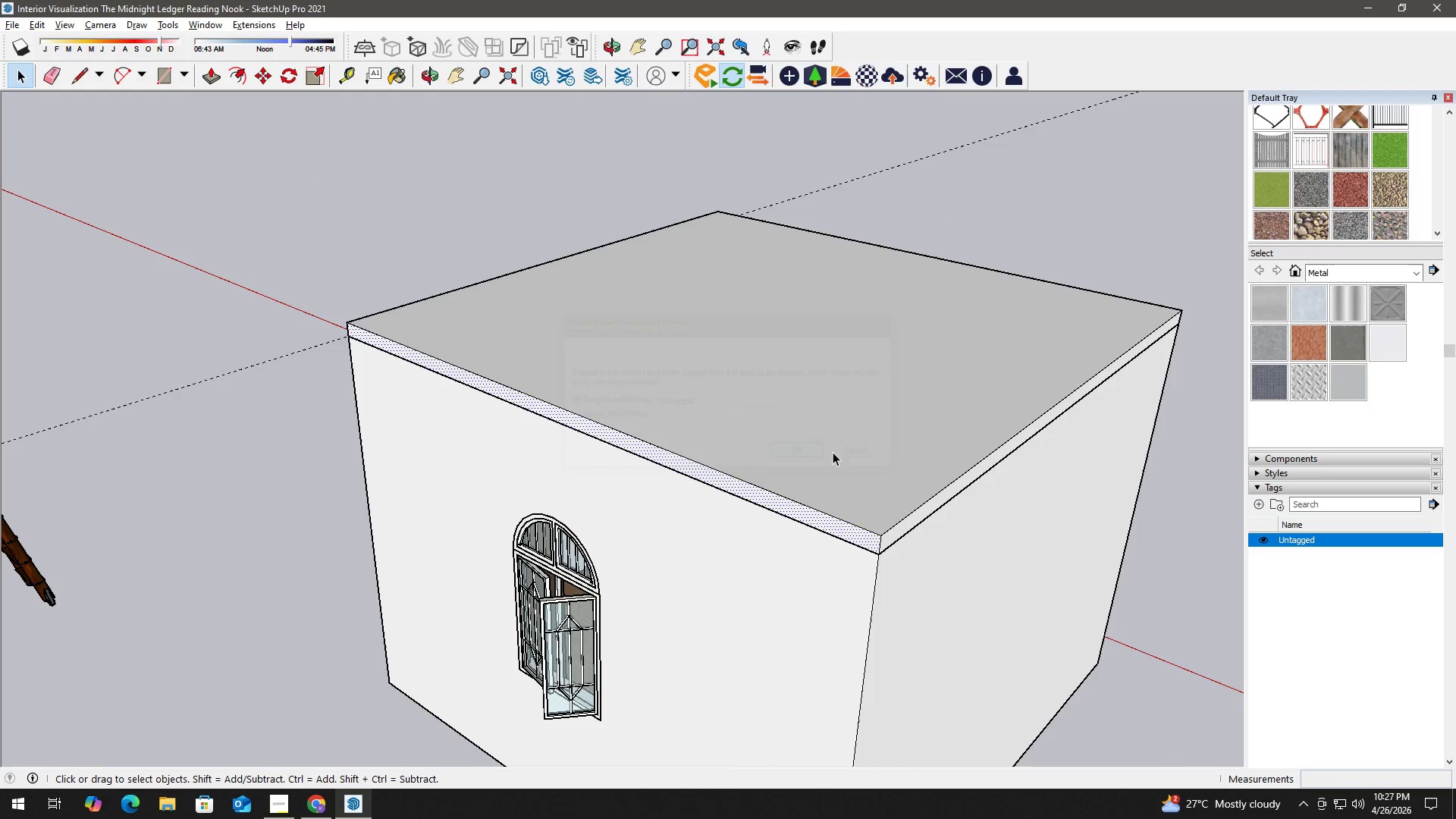 
left_click([1262, 504])
 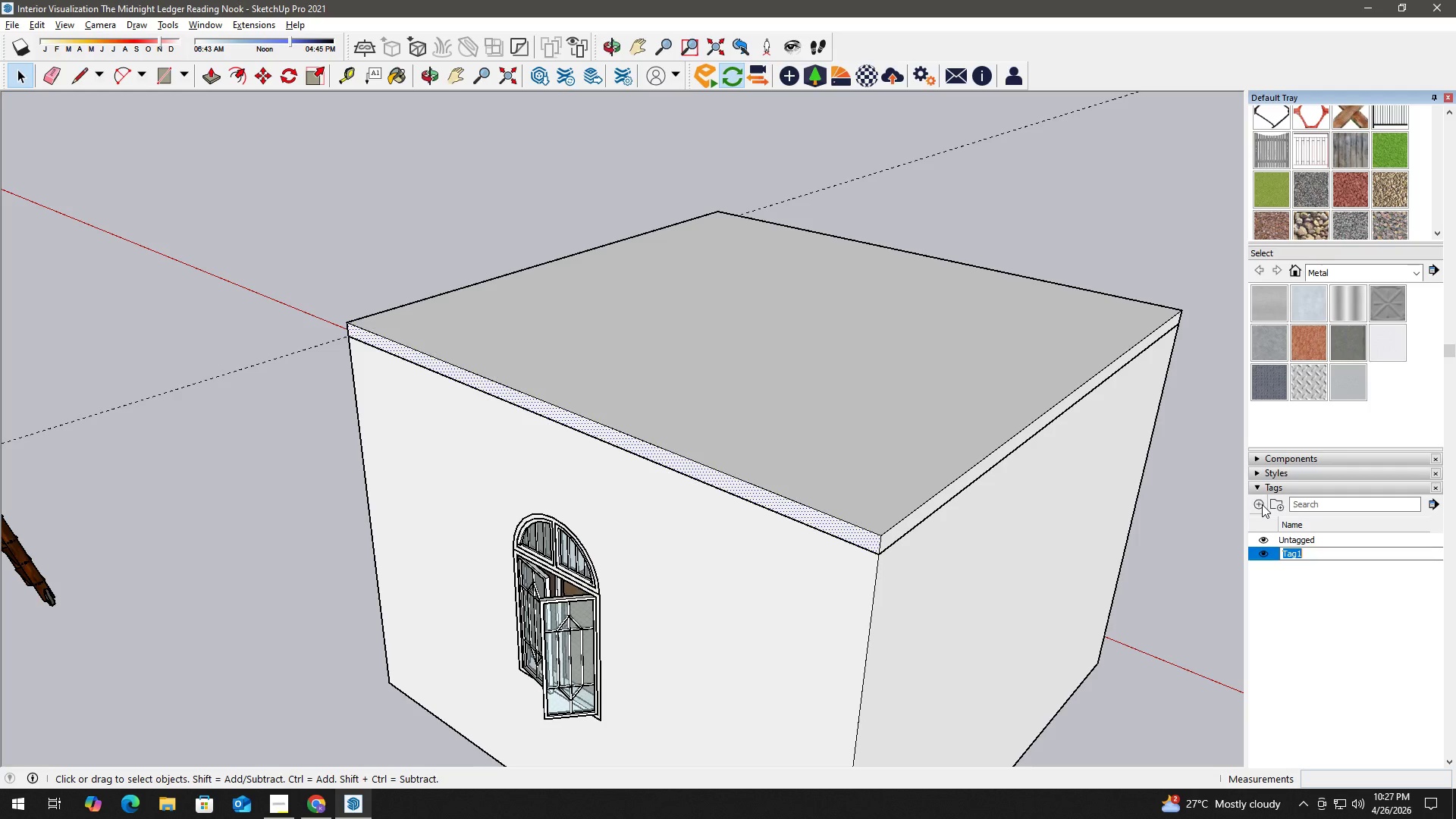 
type(Bookshelf)
 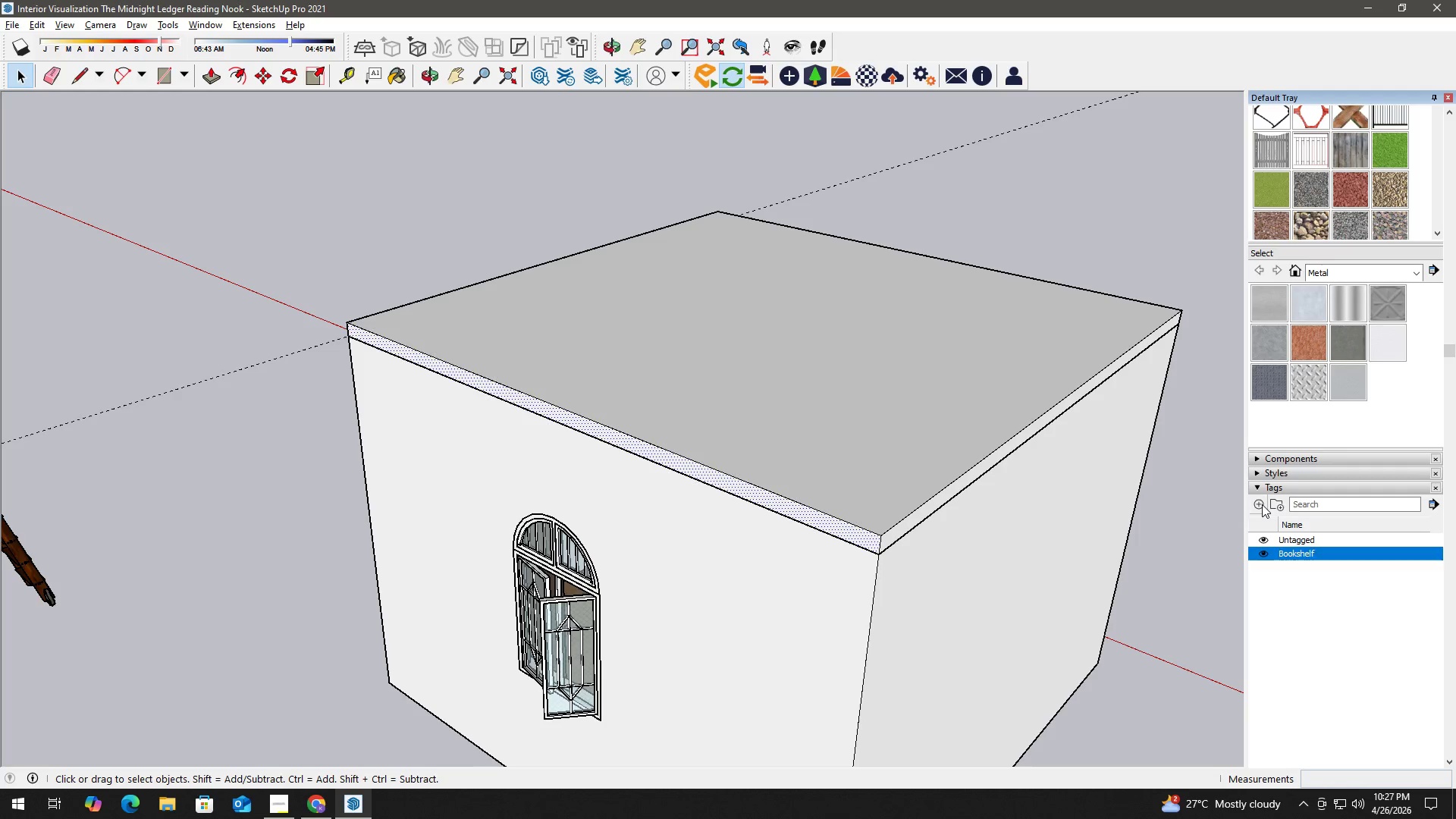 
key(Enter)
 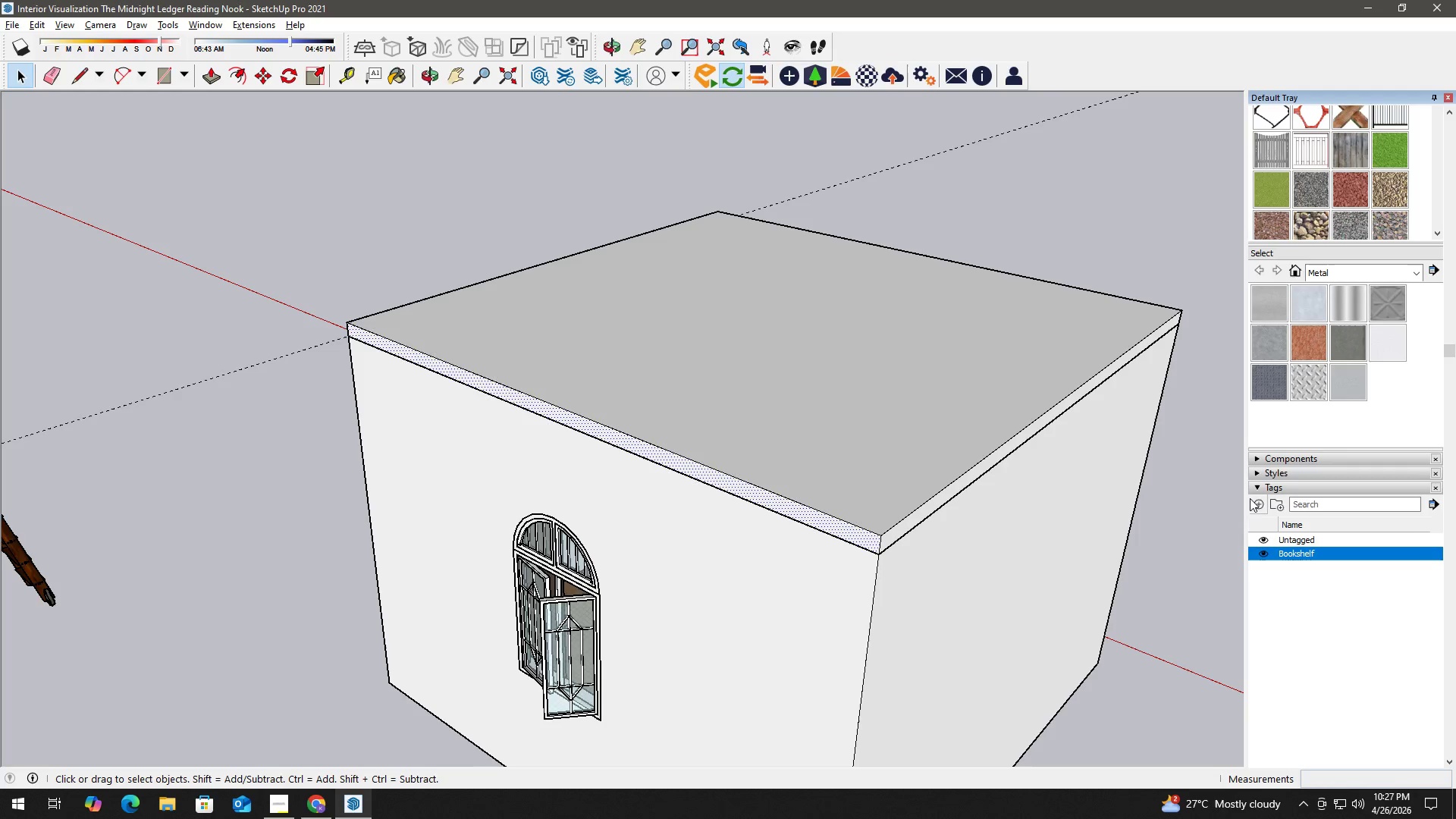 
left_click([1255, 504])
 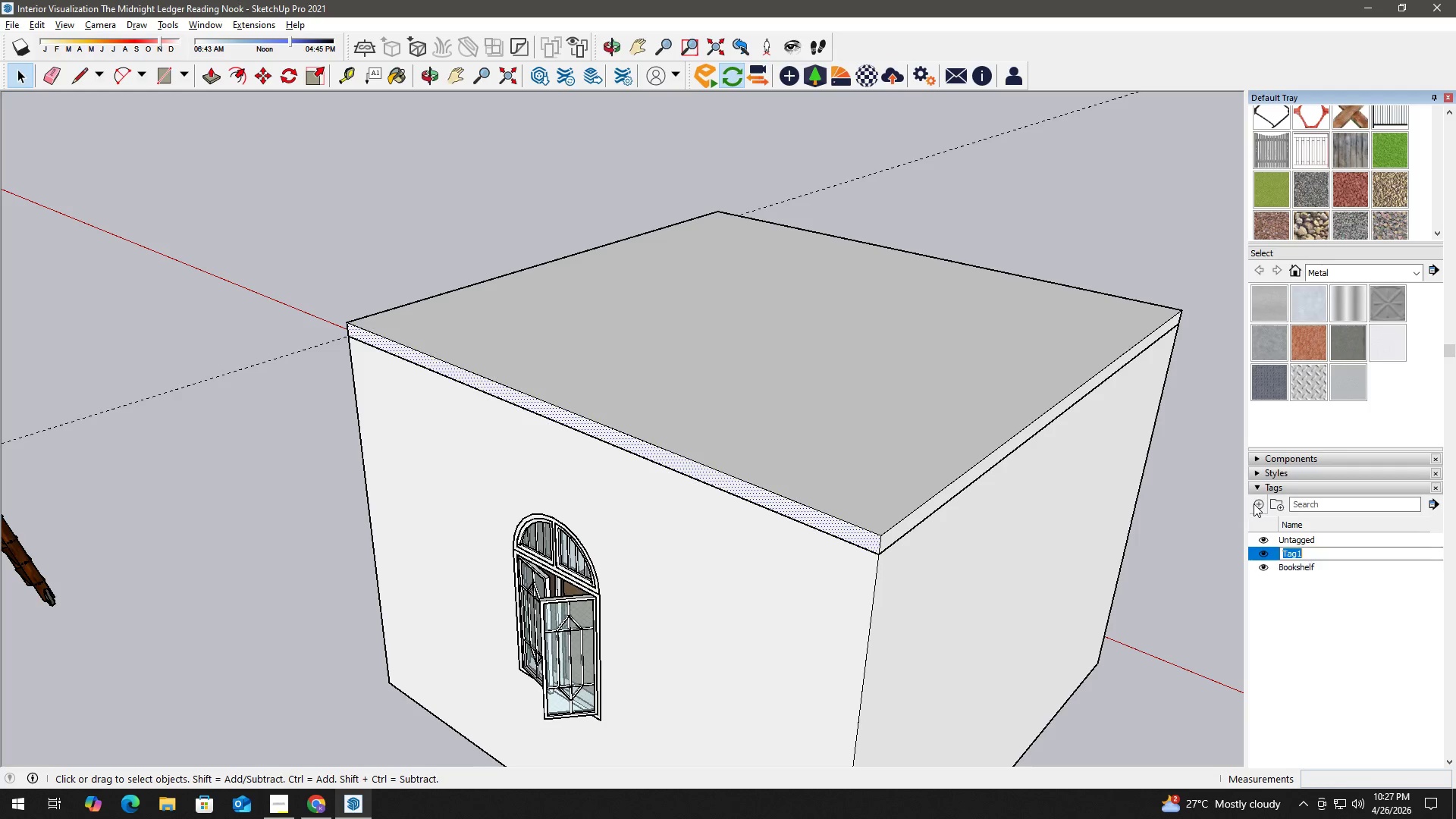 
type(Ceiling)
 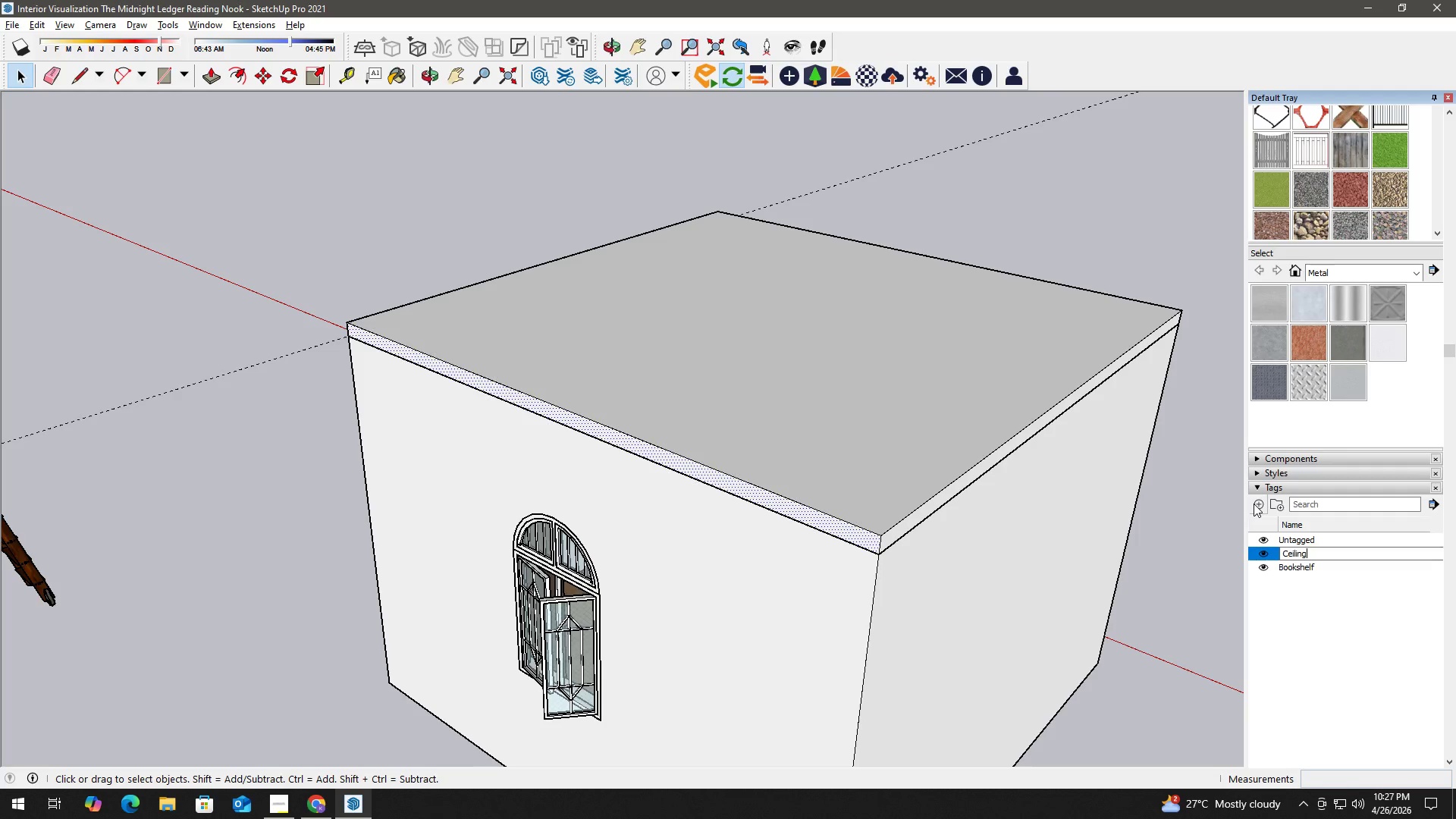 
key(Enter)
 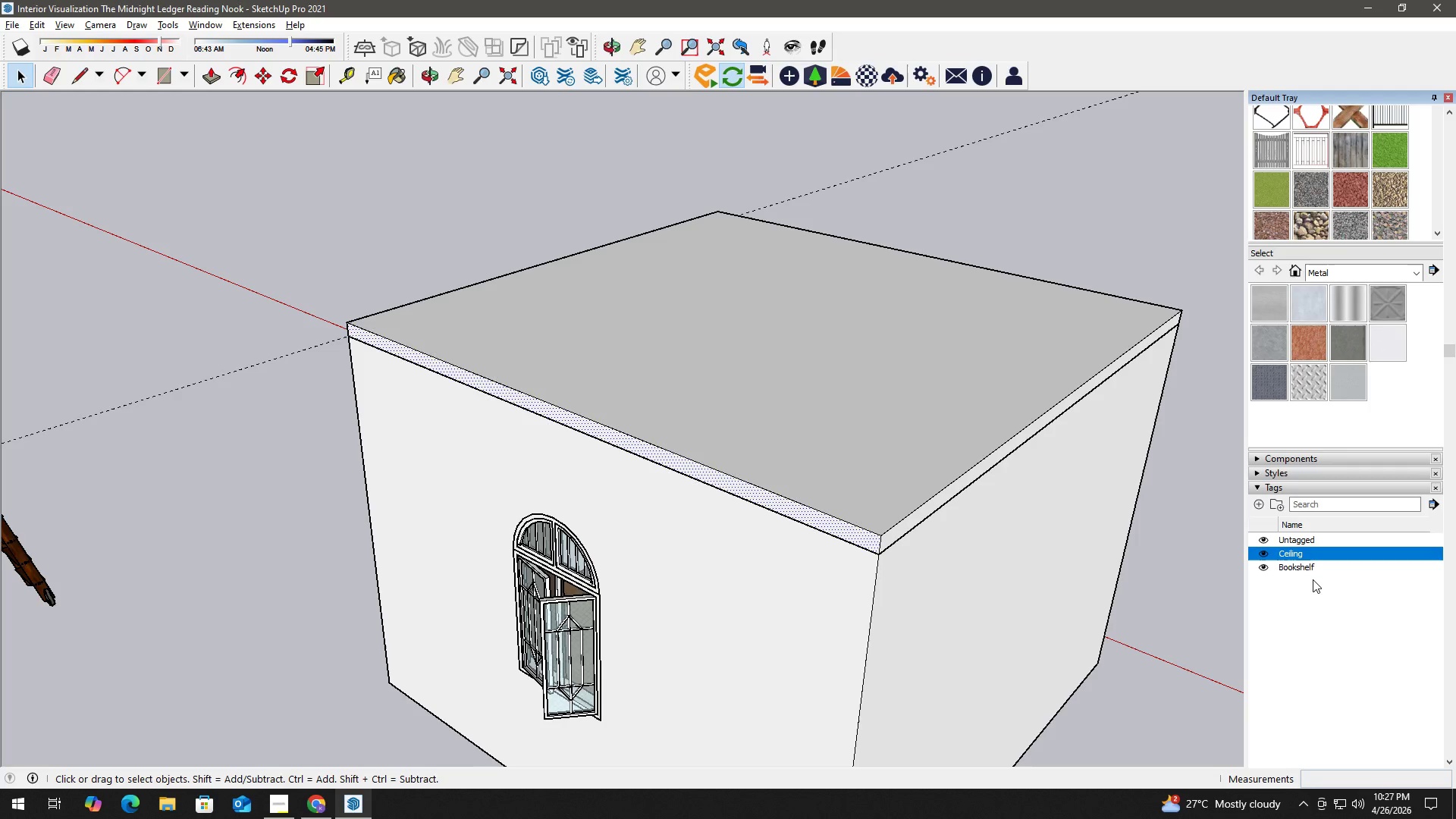 
left_click([1312, 567])
 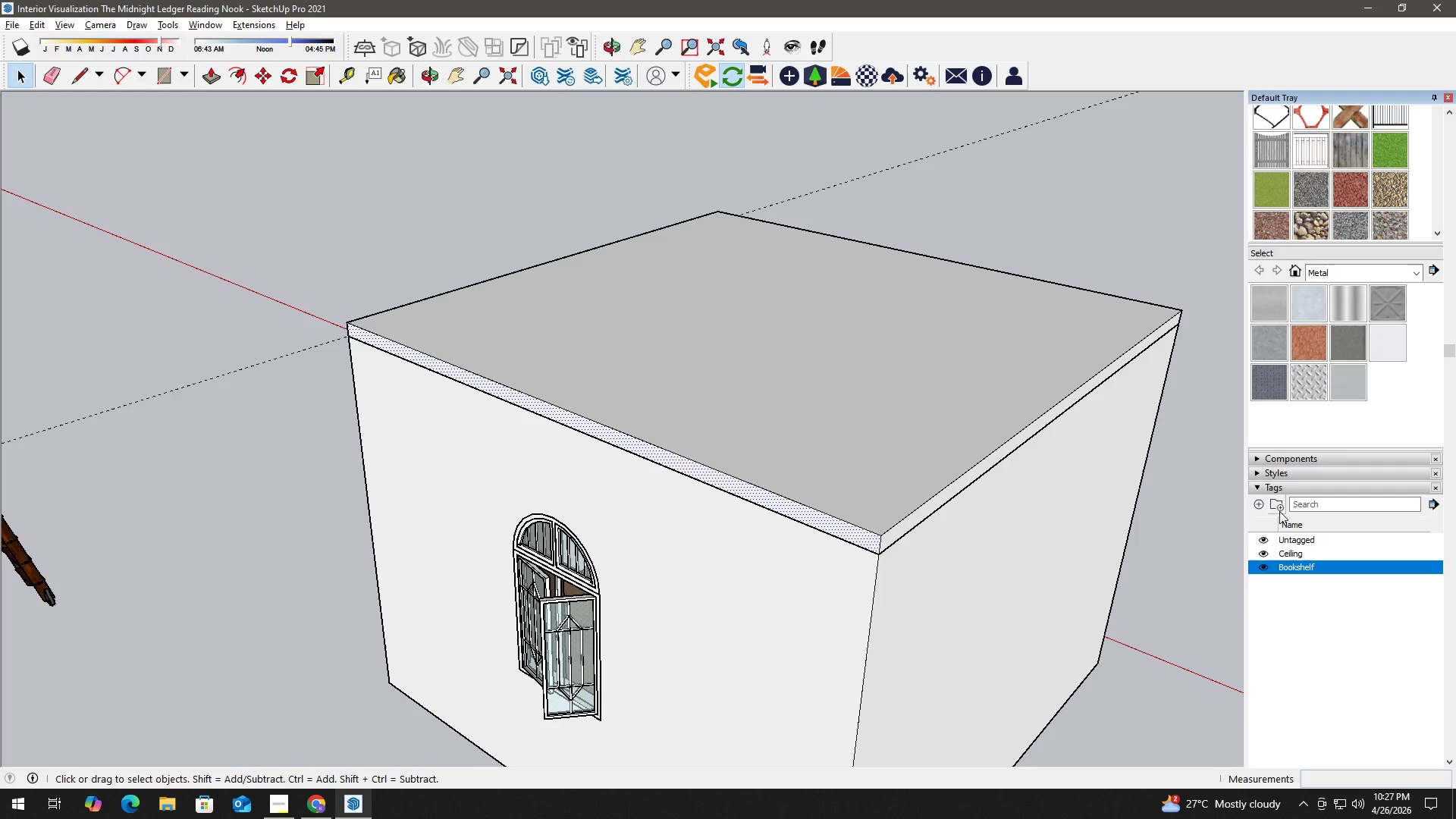 
left_click([1279, 511])
 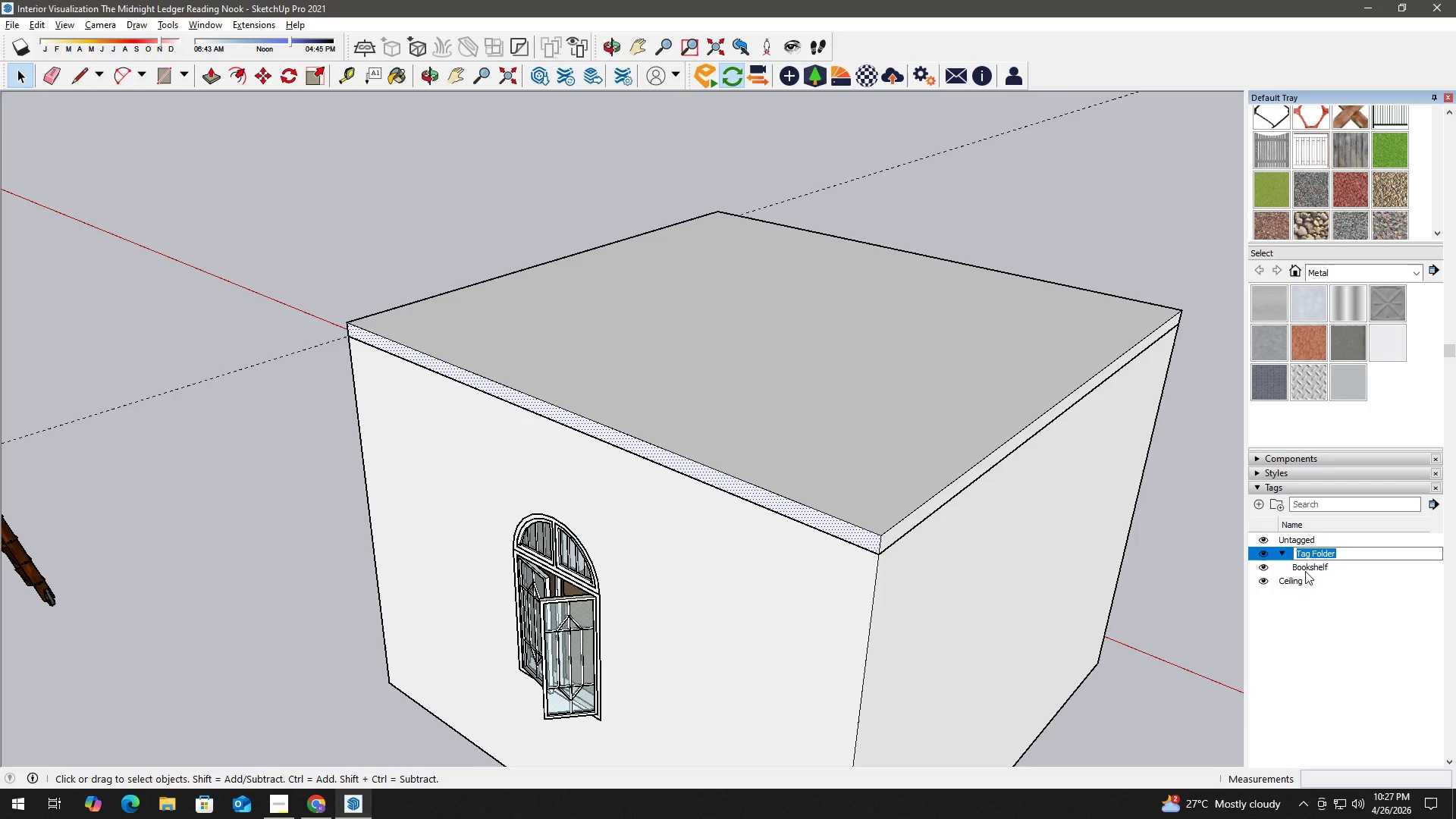 
type(BookShelf)
 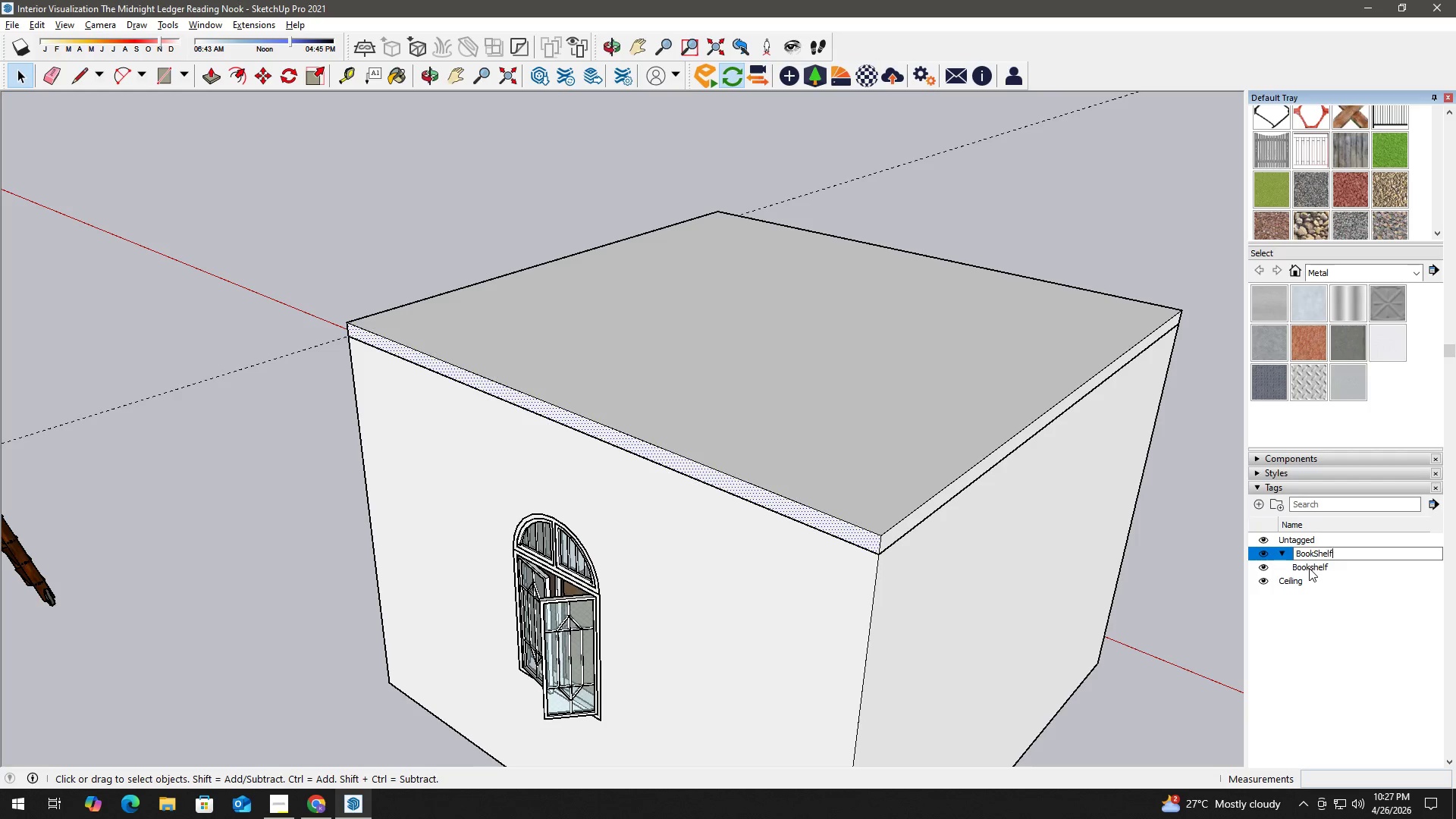 
key(Enter)
 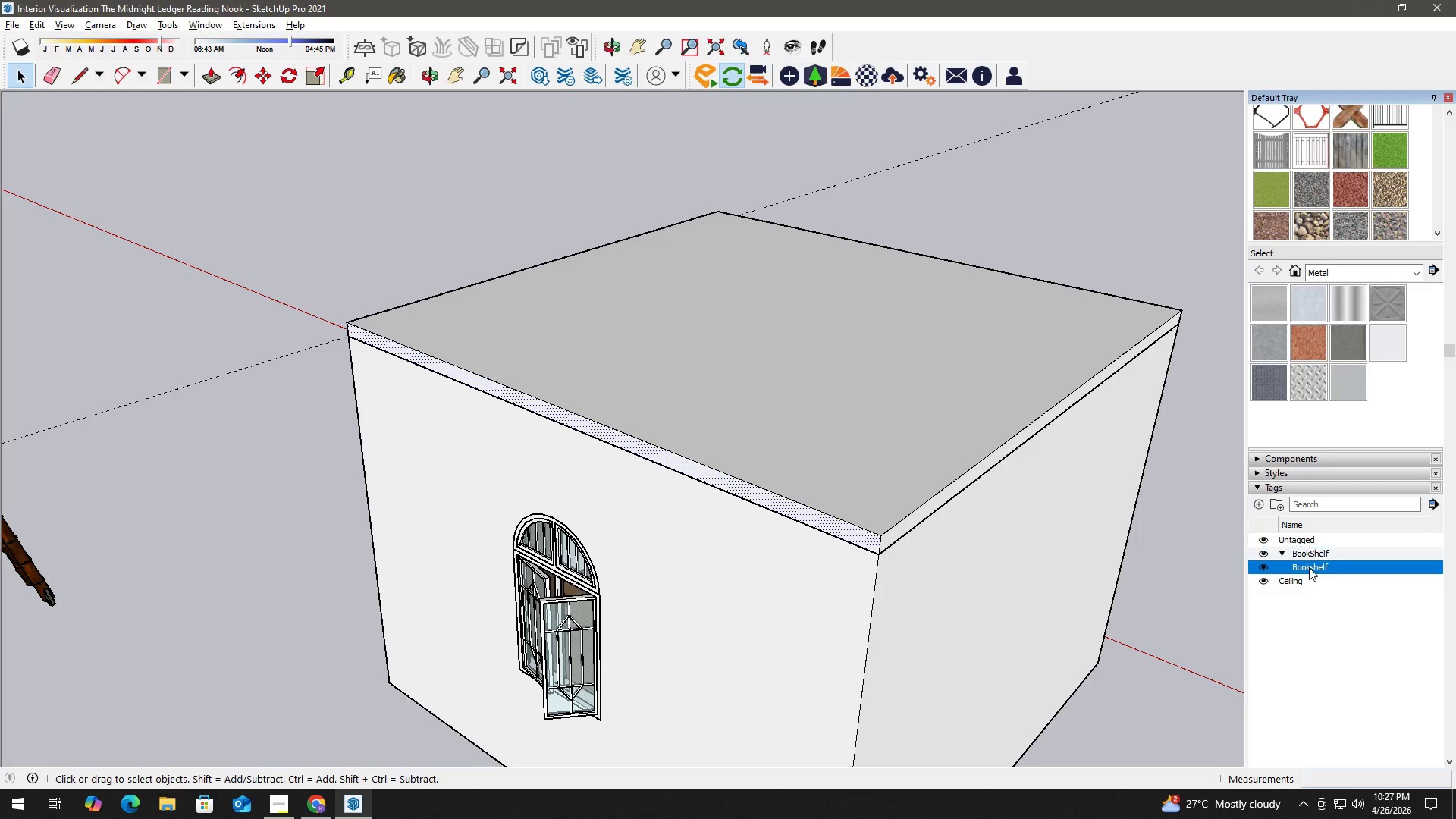 
left_click([1309, 567])
 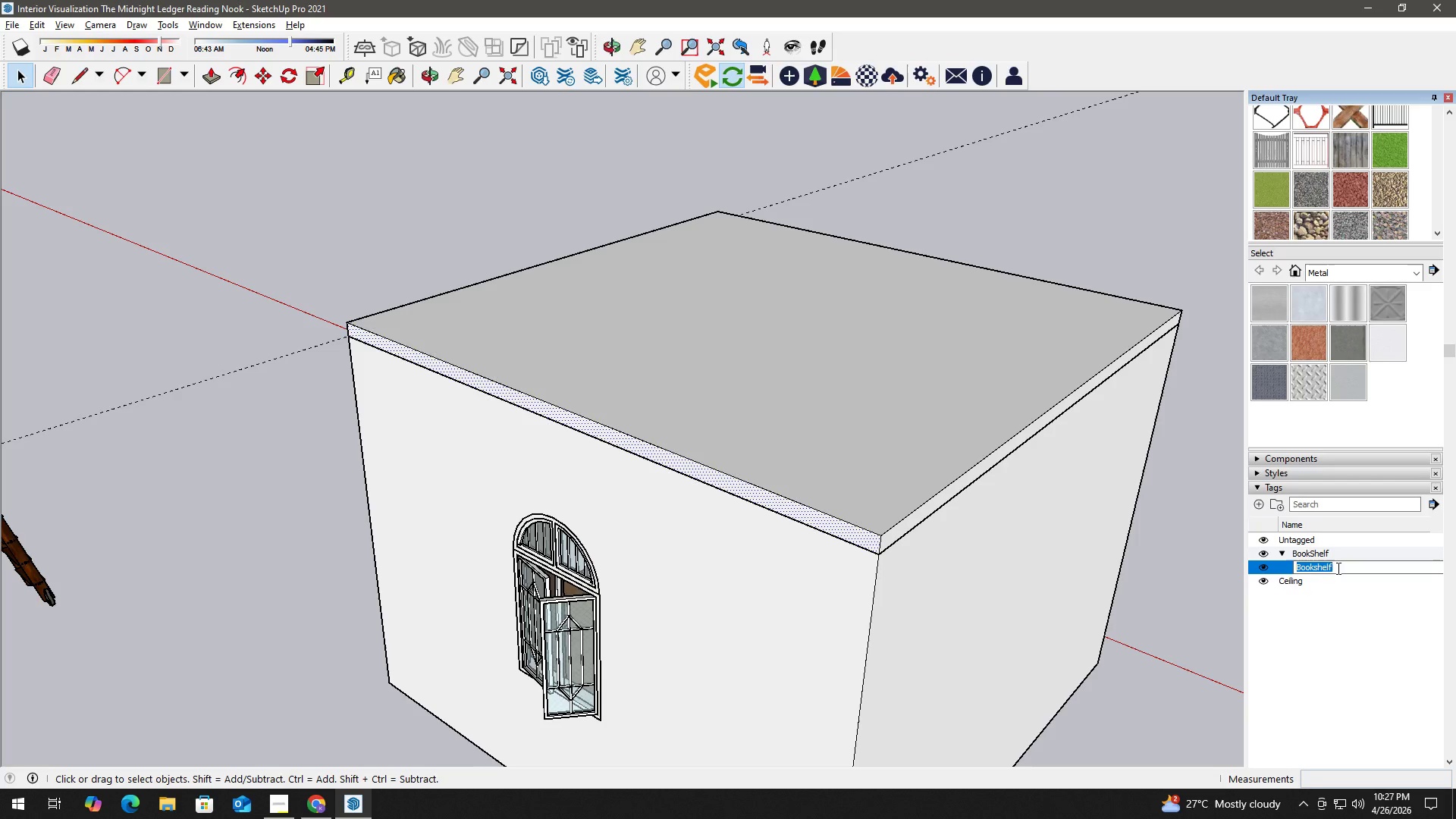 
type(Sh)
key(Backspace)
key(Backspace)
type(Cabinet)
 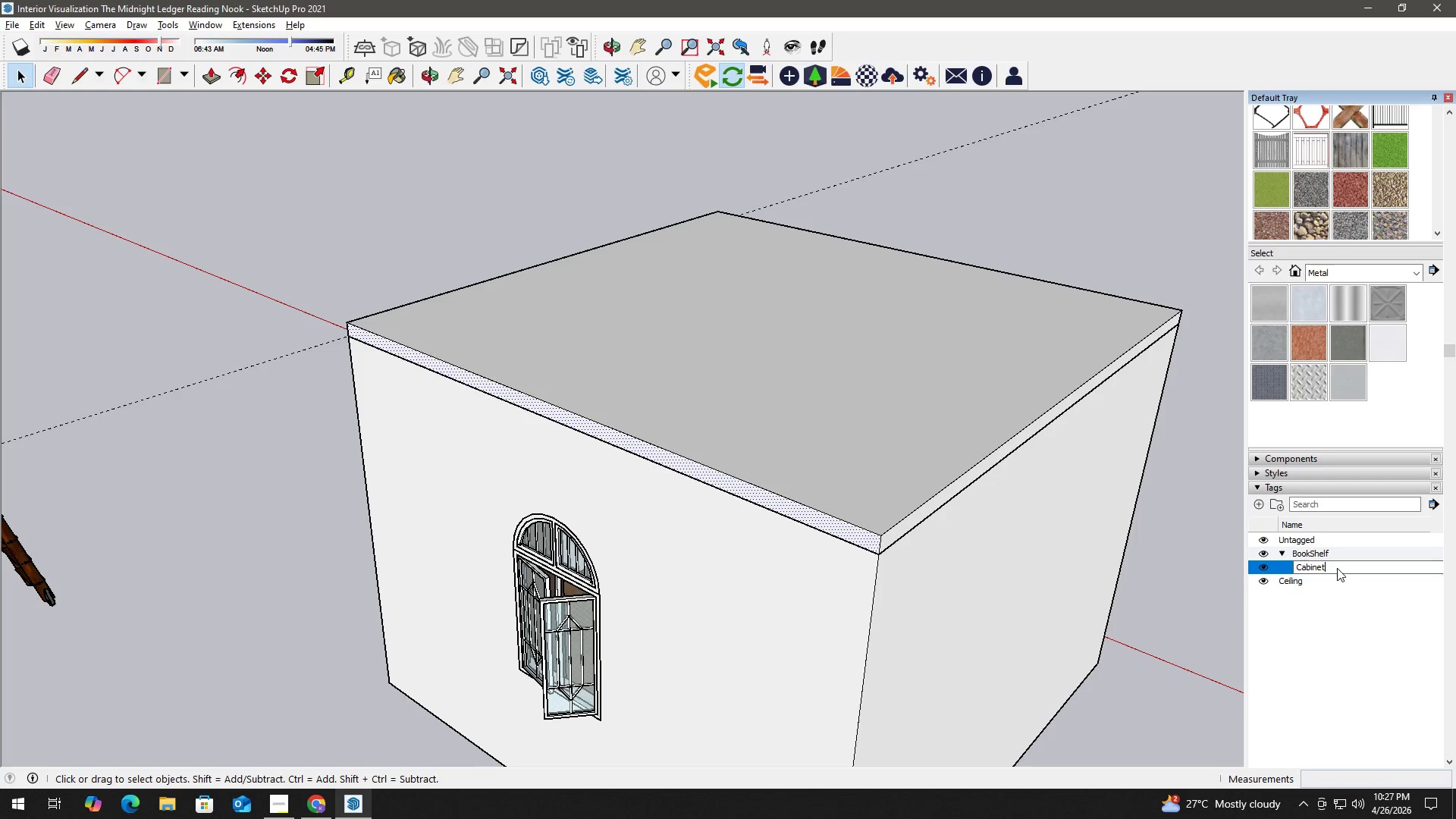 
key(Enter)
 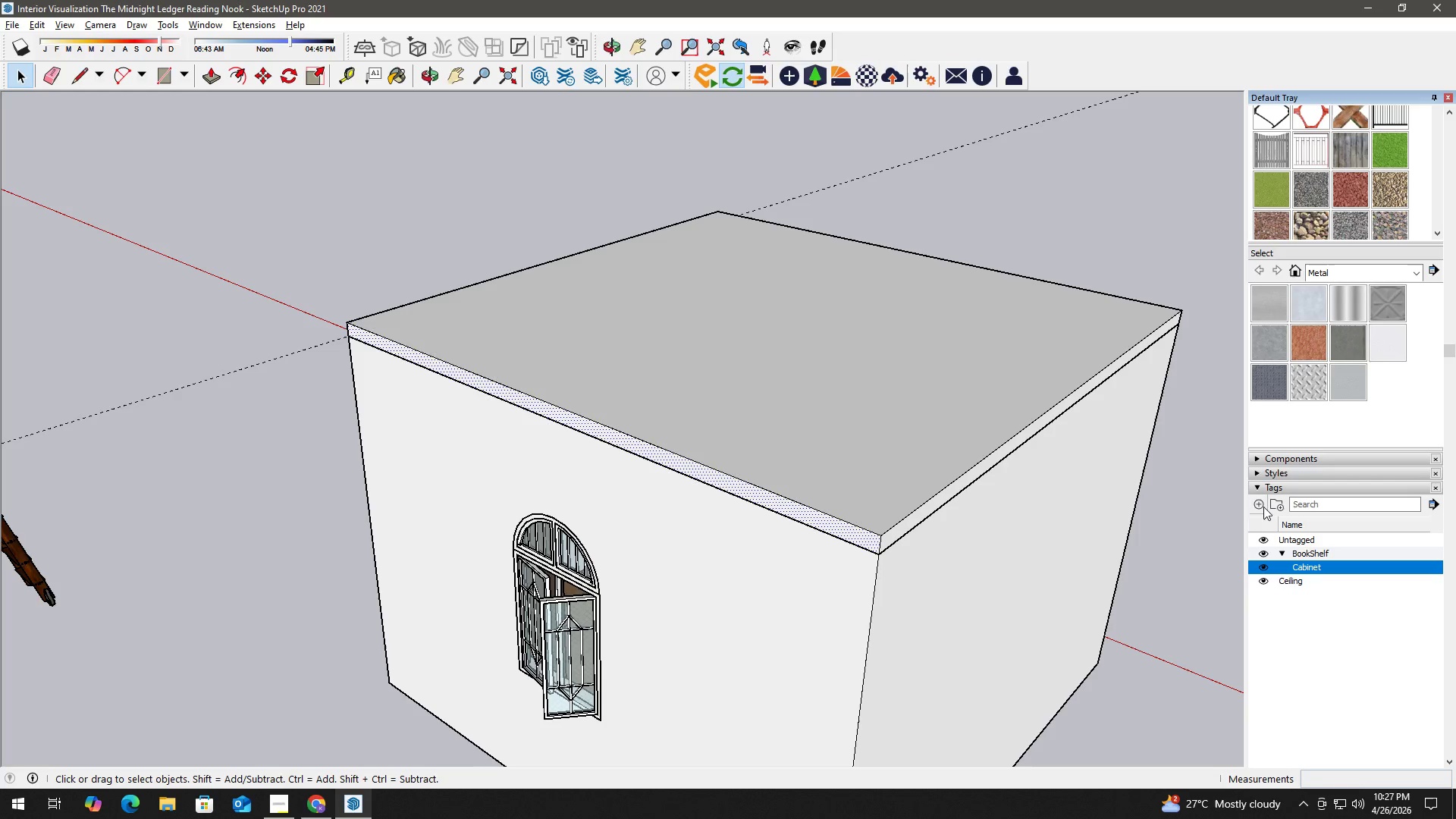 
left_click([1261, 507])
 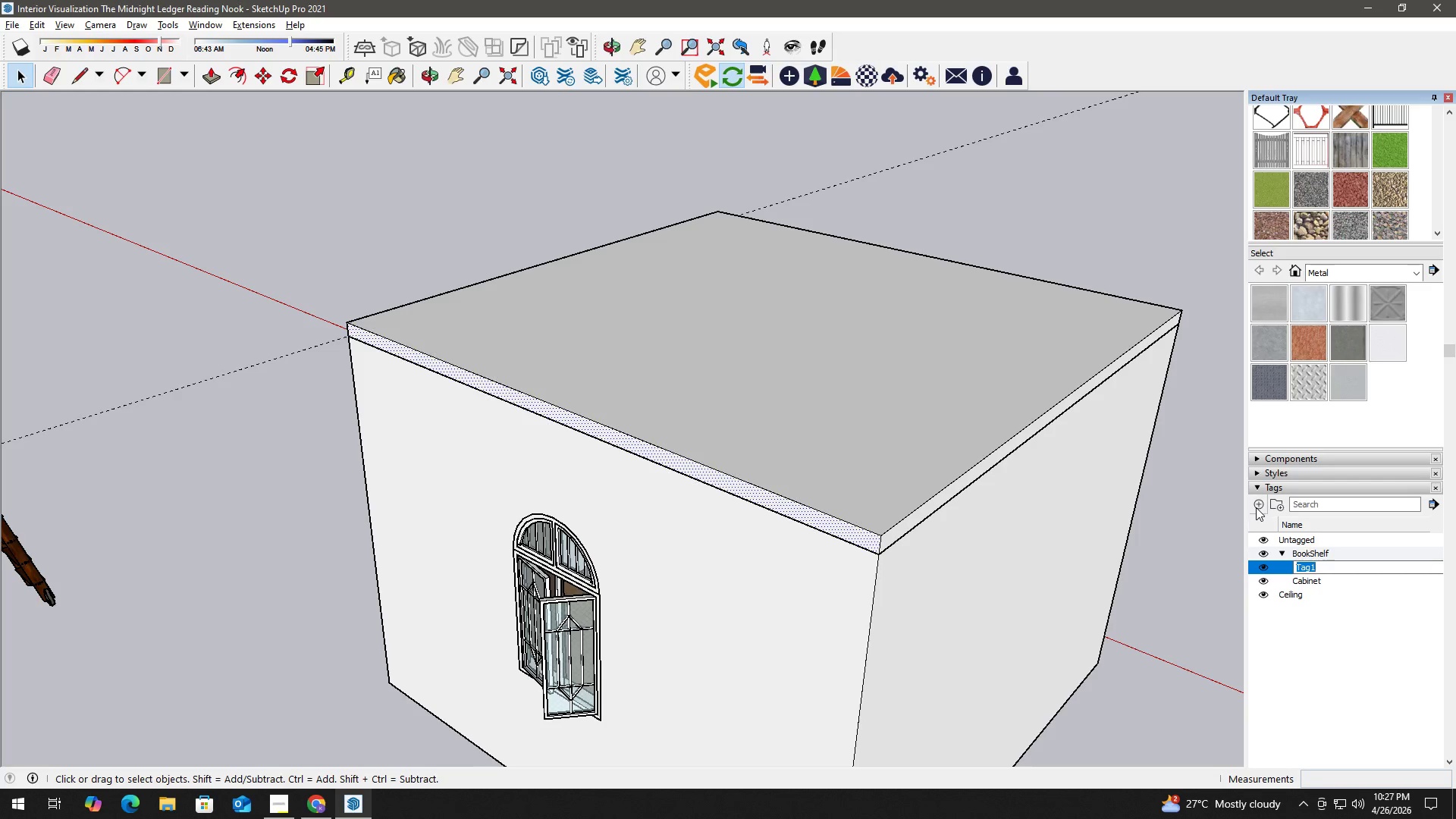 
type(Books)
 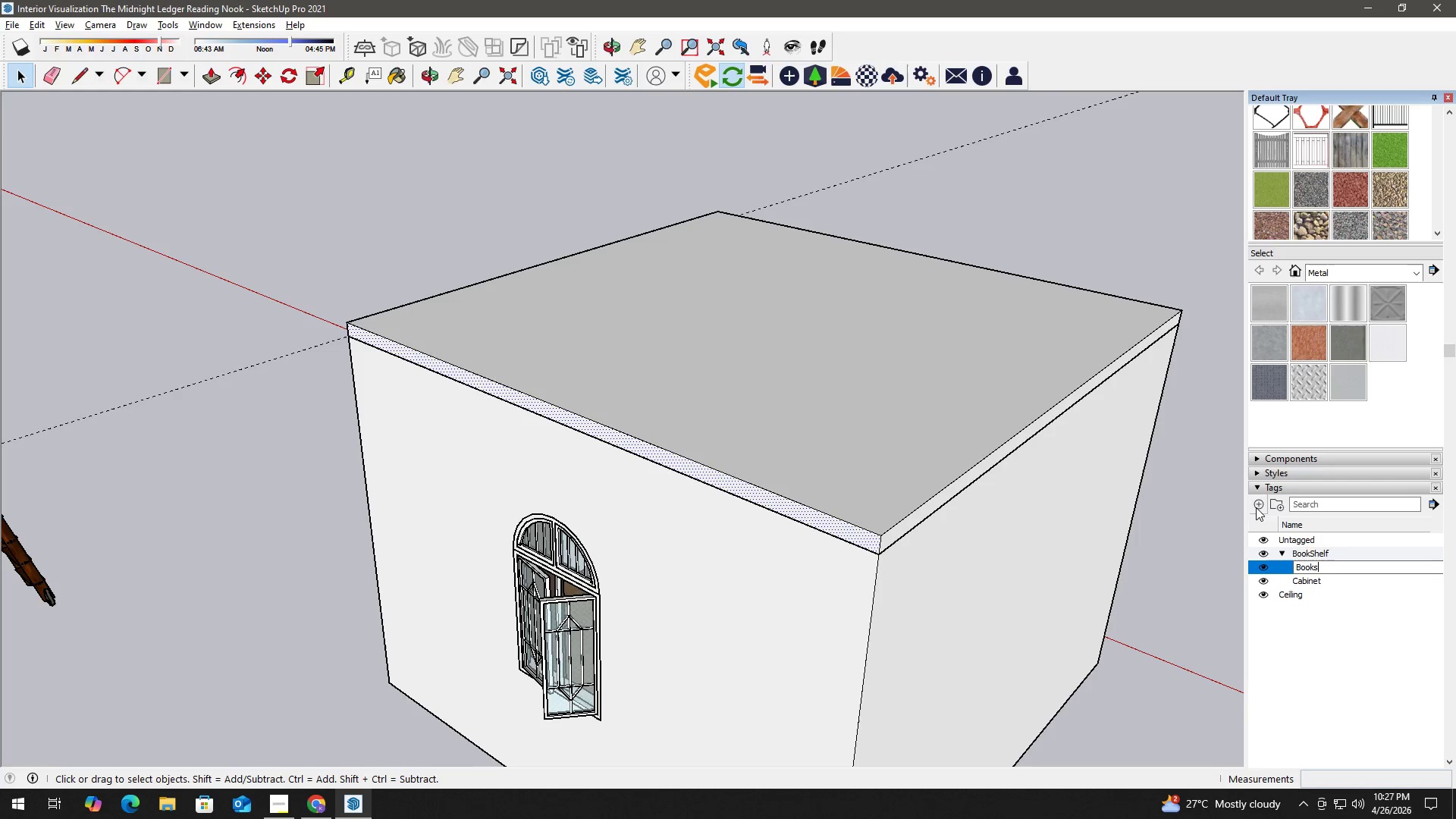 
key(Enter)
 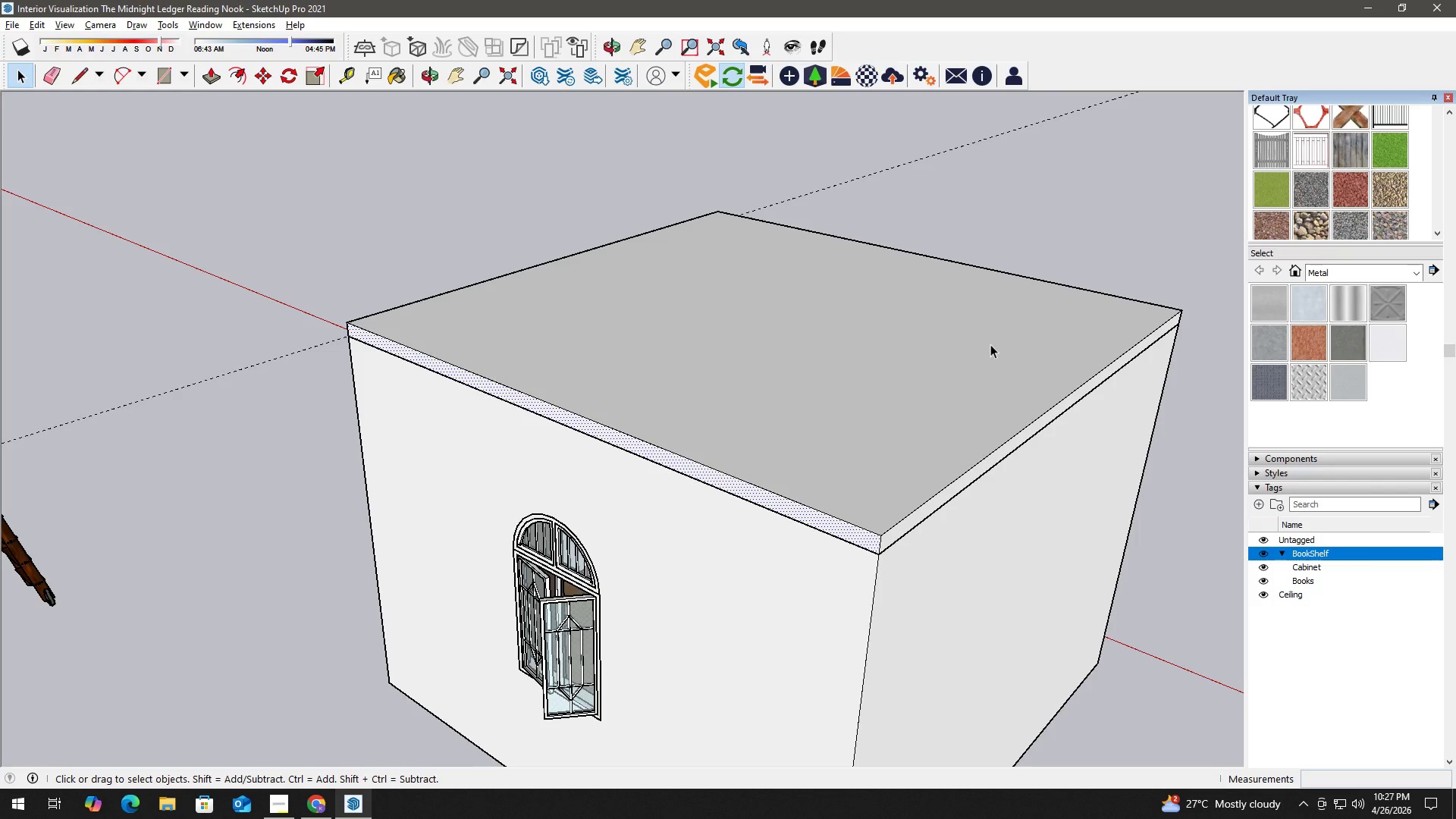 
scroll: coordinate [965, 381], scroll_direction: down, amount: 2.0
 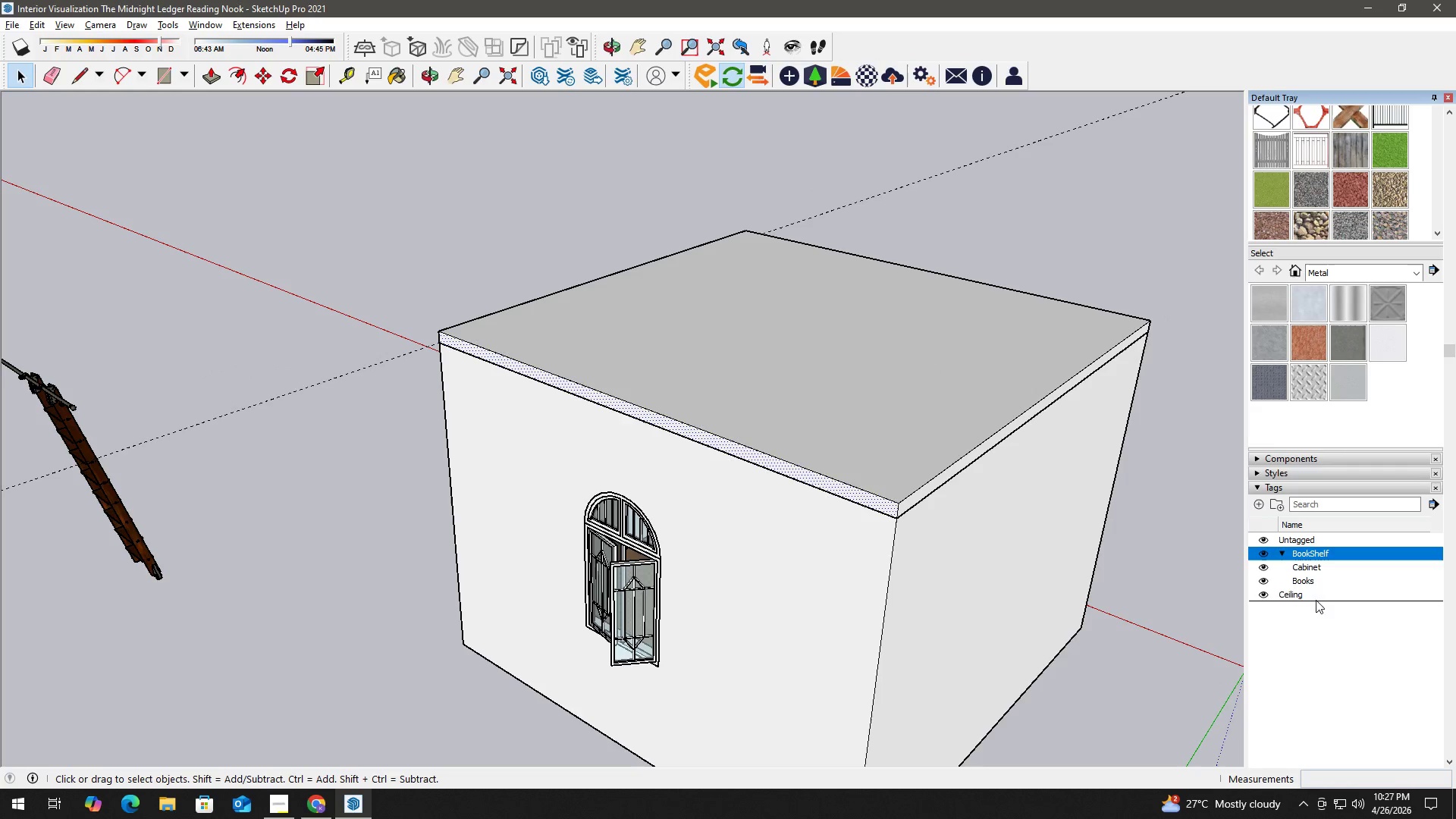 
double_click([897, 413])
 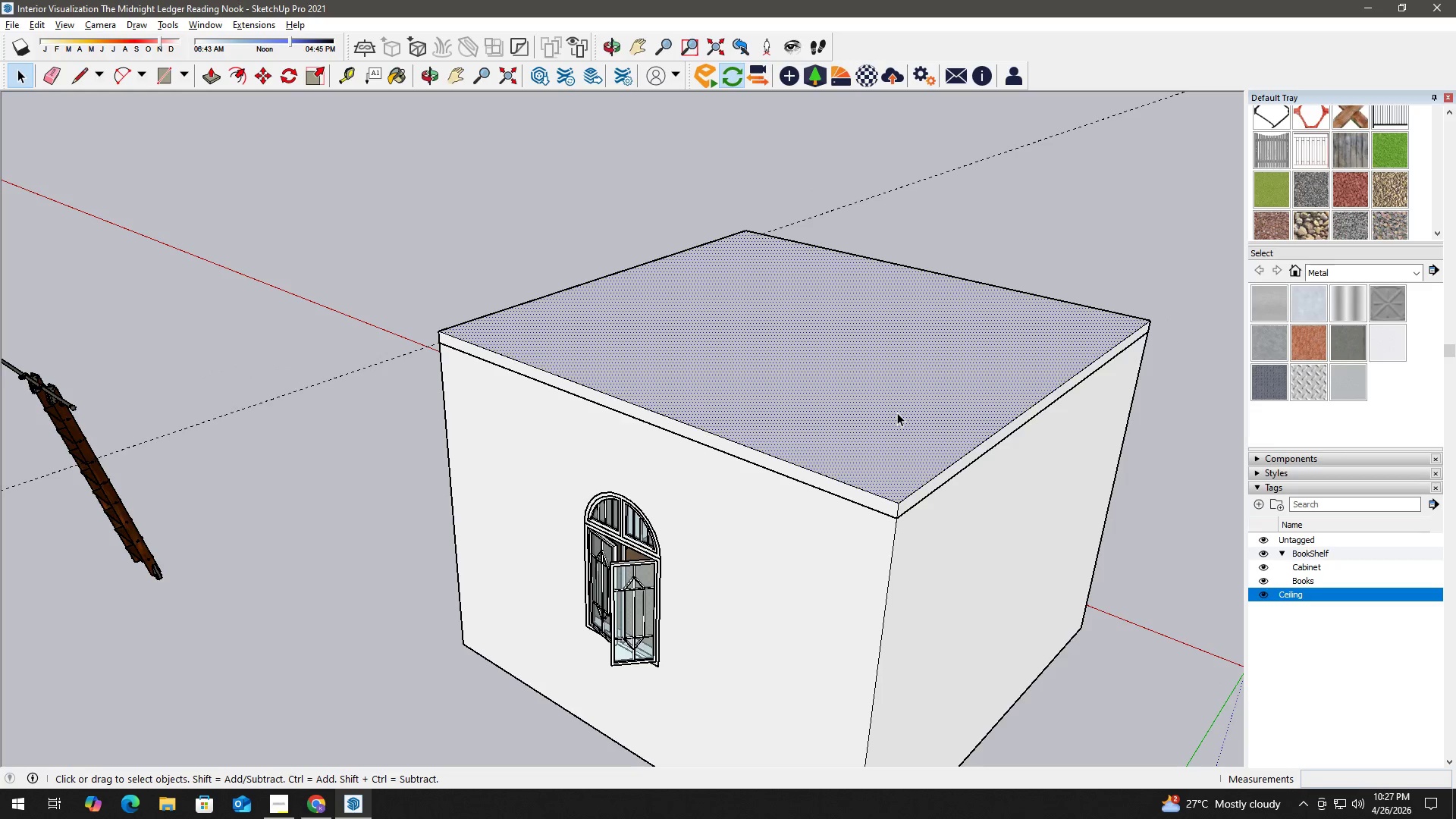 
triple_click([897, 413])
 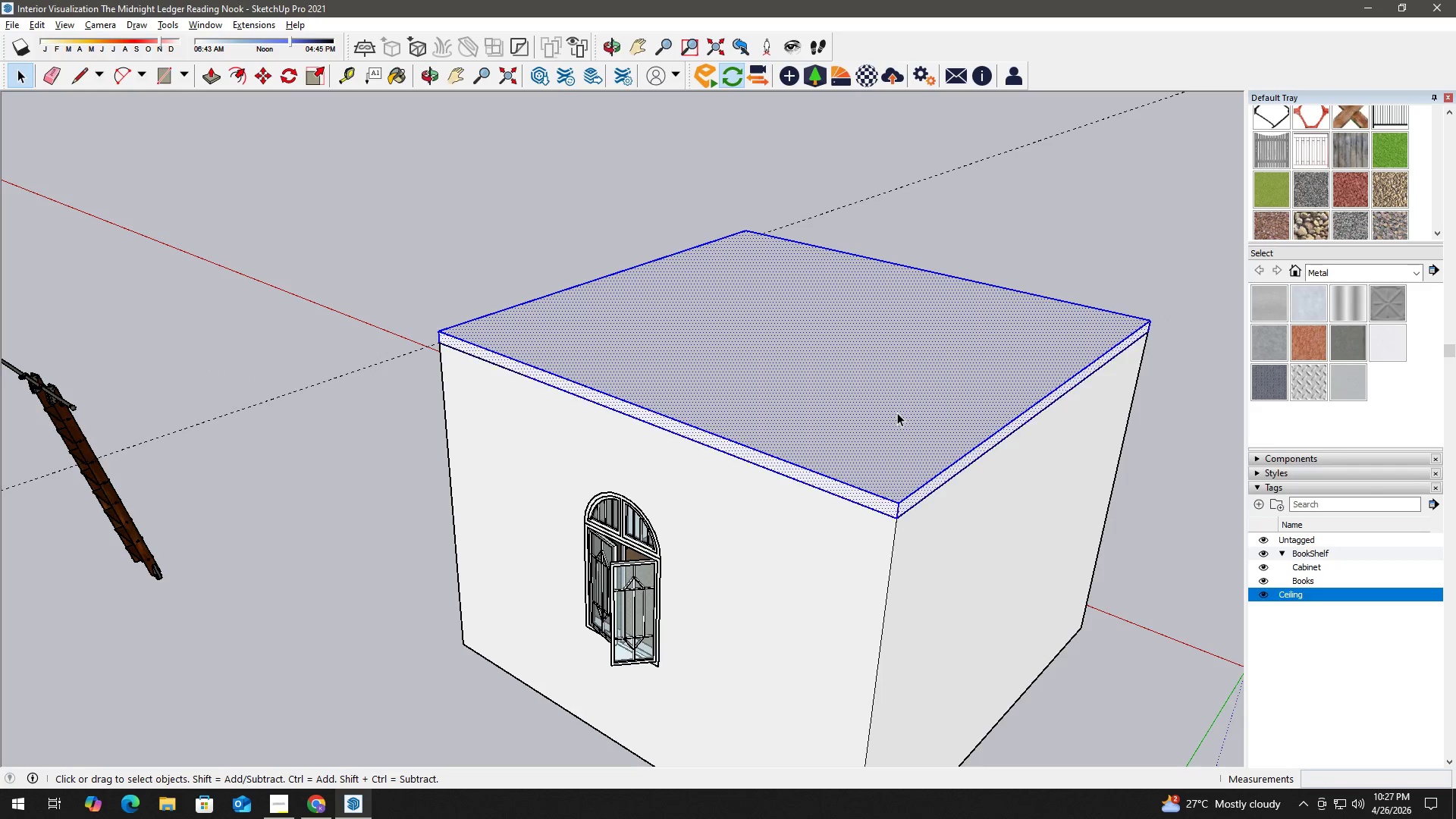 
triple_click([897, 413])
 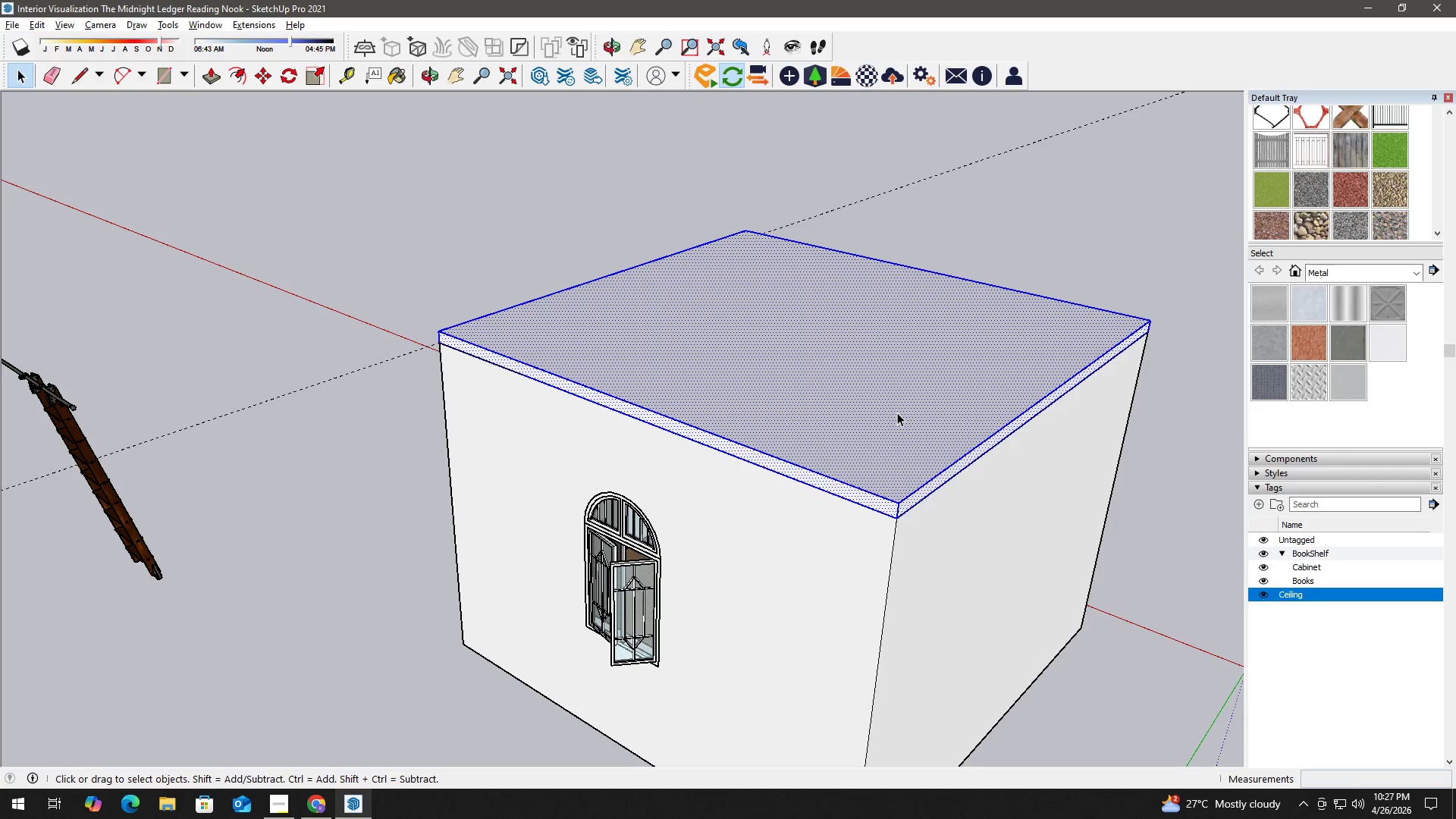 
triple_click([897, 413])
 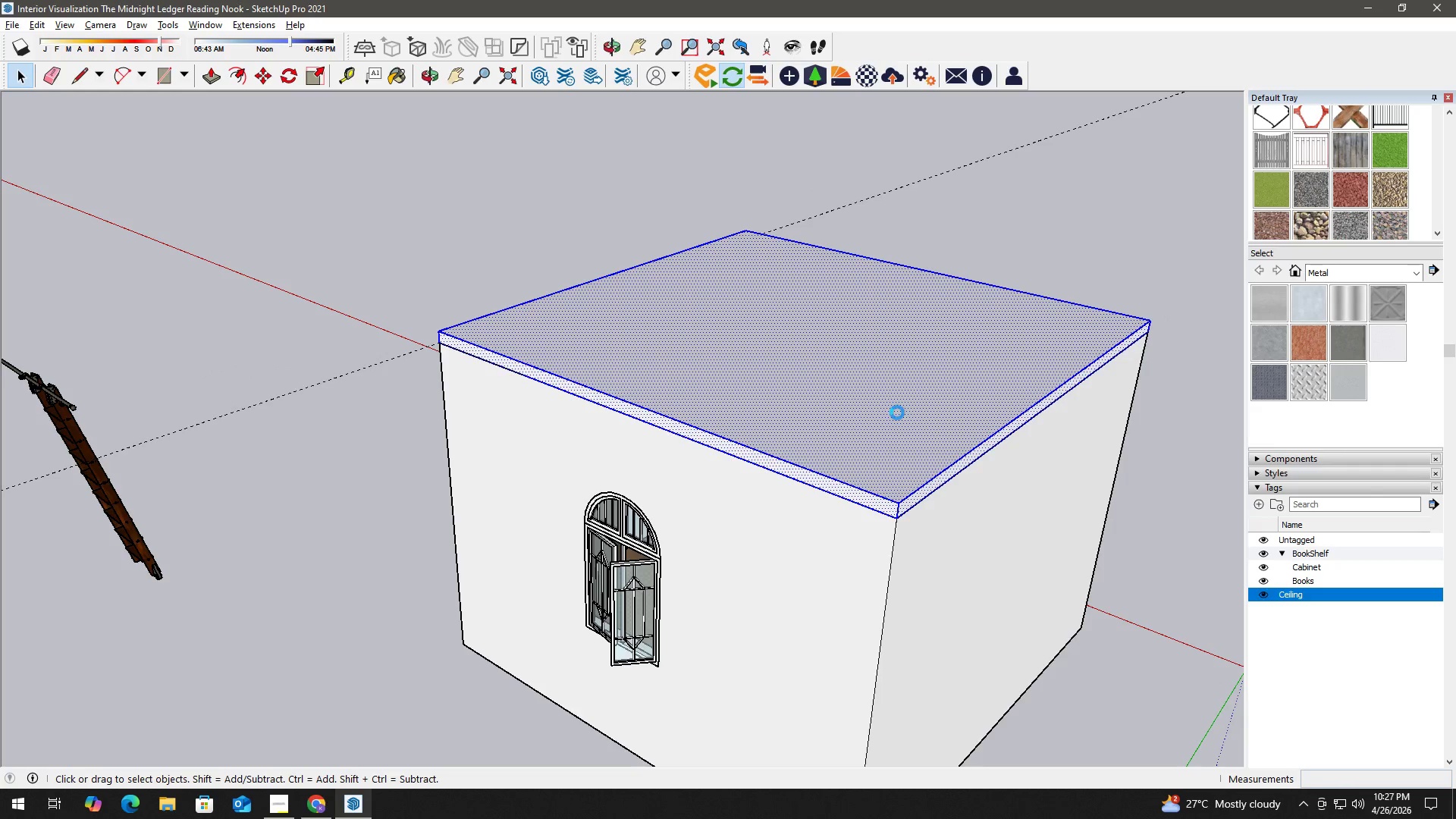 
right_click([897, 413])
 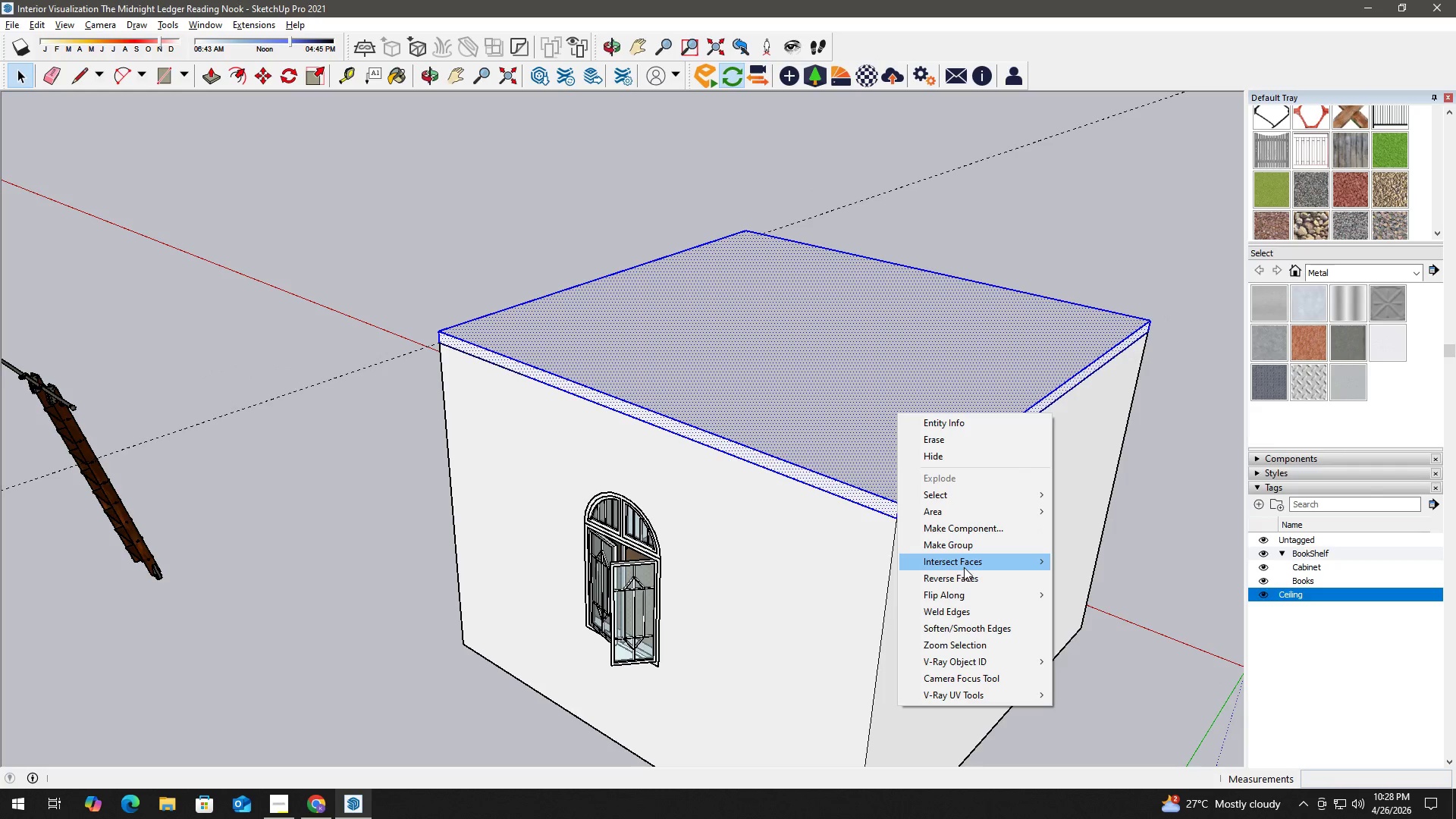 
left_click([976, 547])
 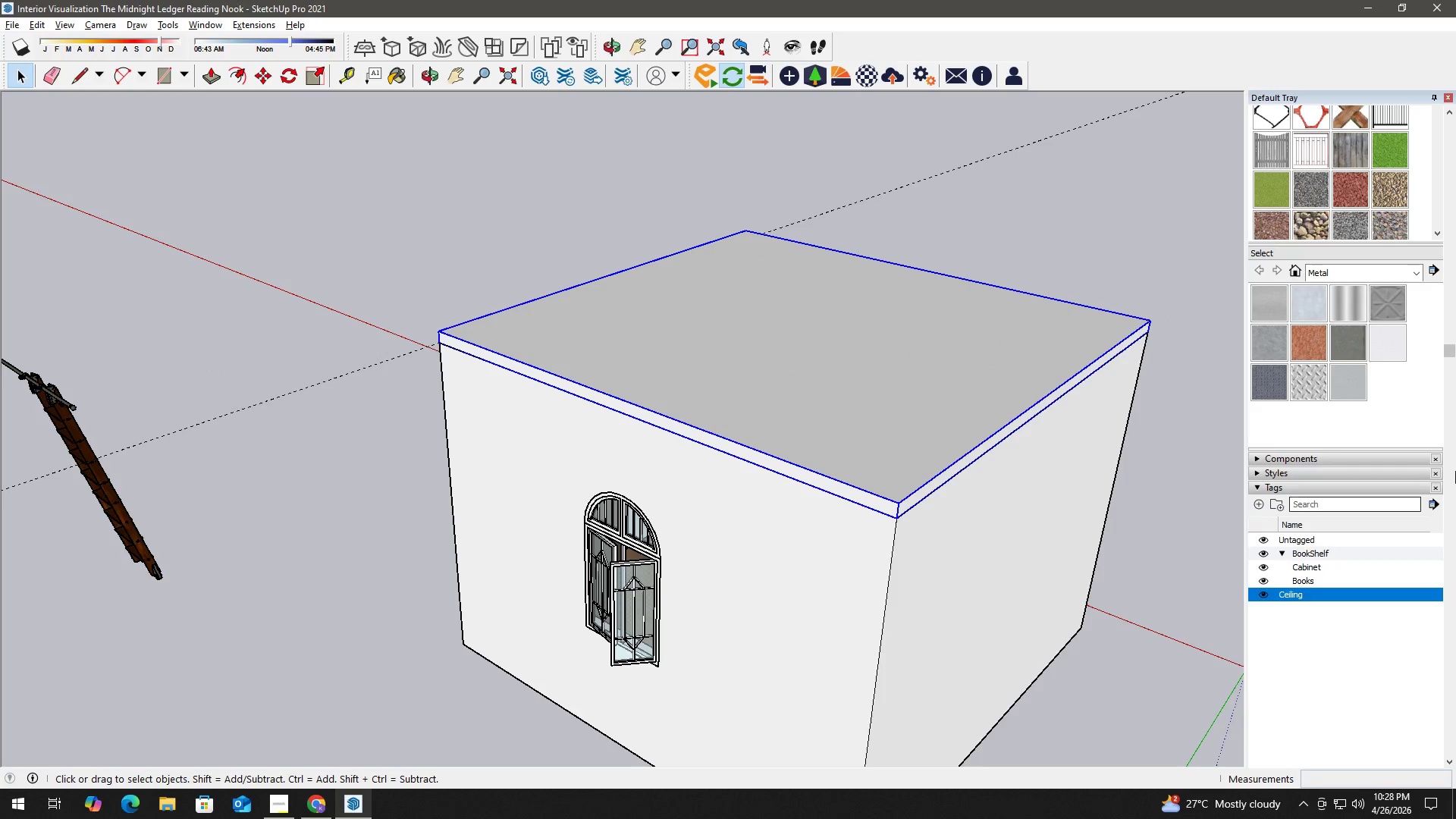 
scroll: coordinate [1455, 347], scroll_direction: up, amount: 7.0
 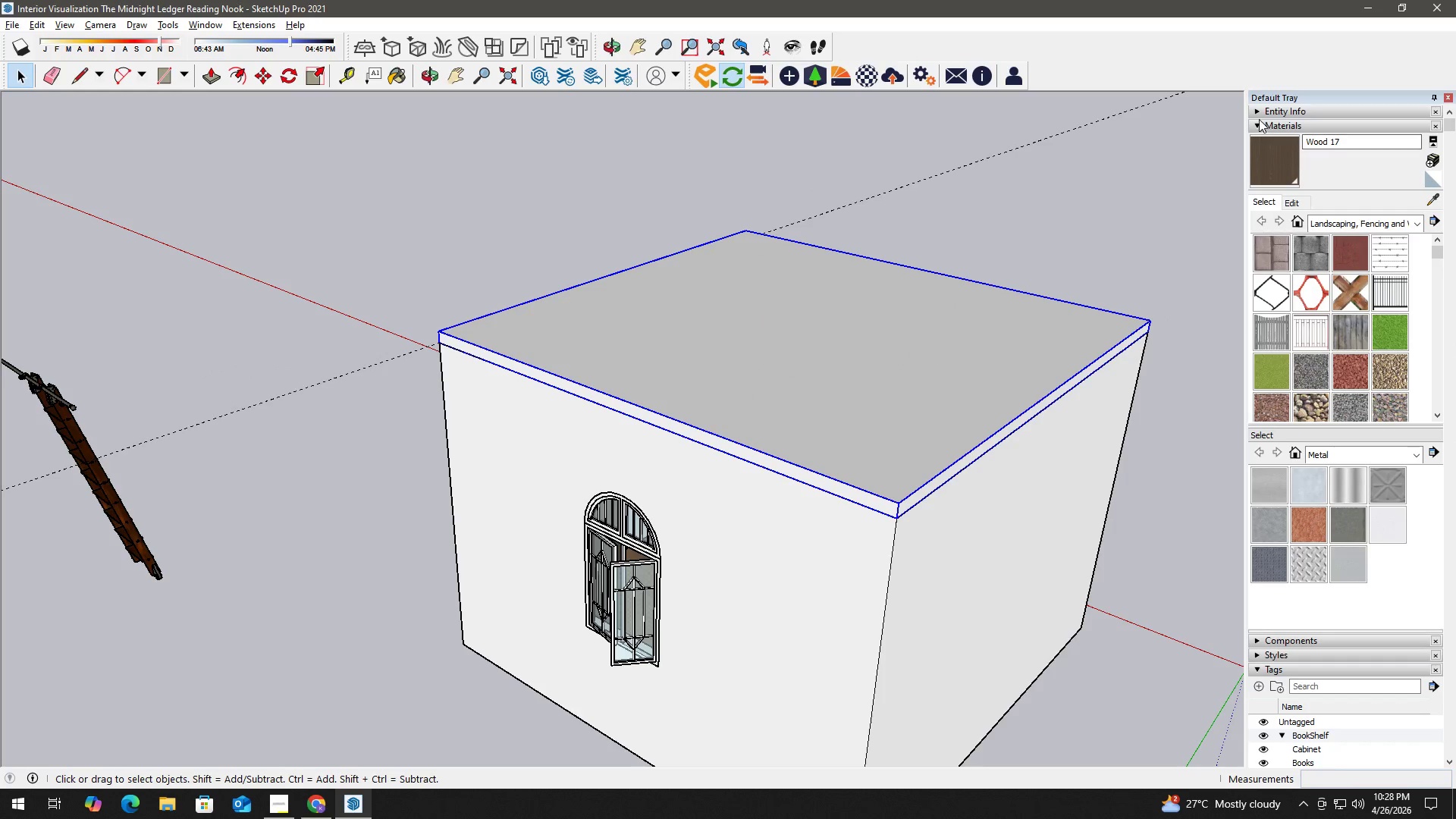 
left_click([1266, 125])
 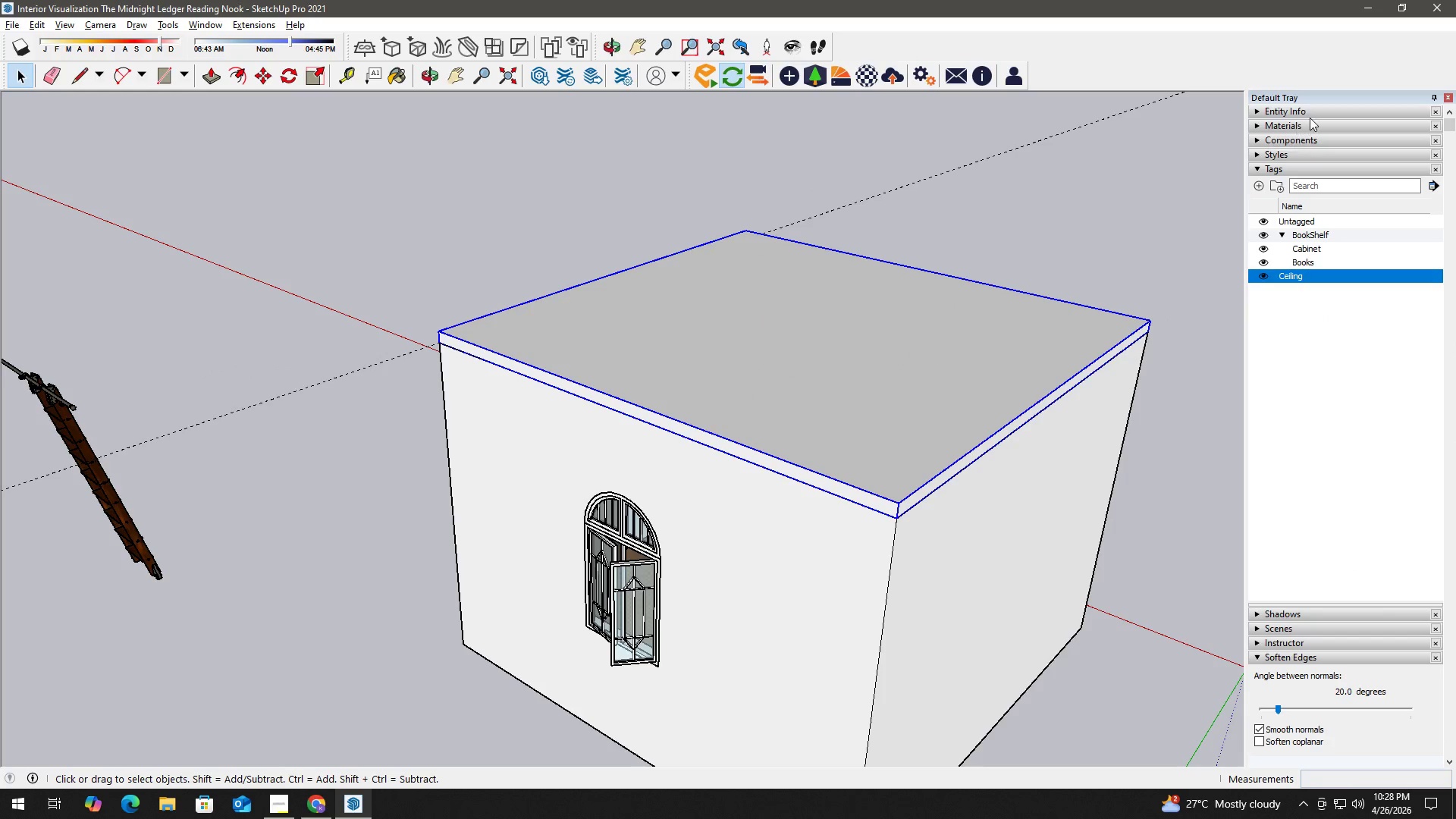 
left_click([1314, 115])
 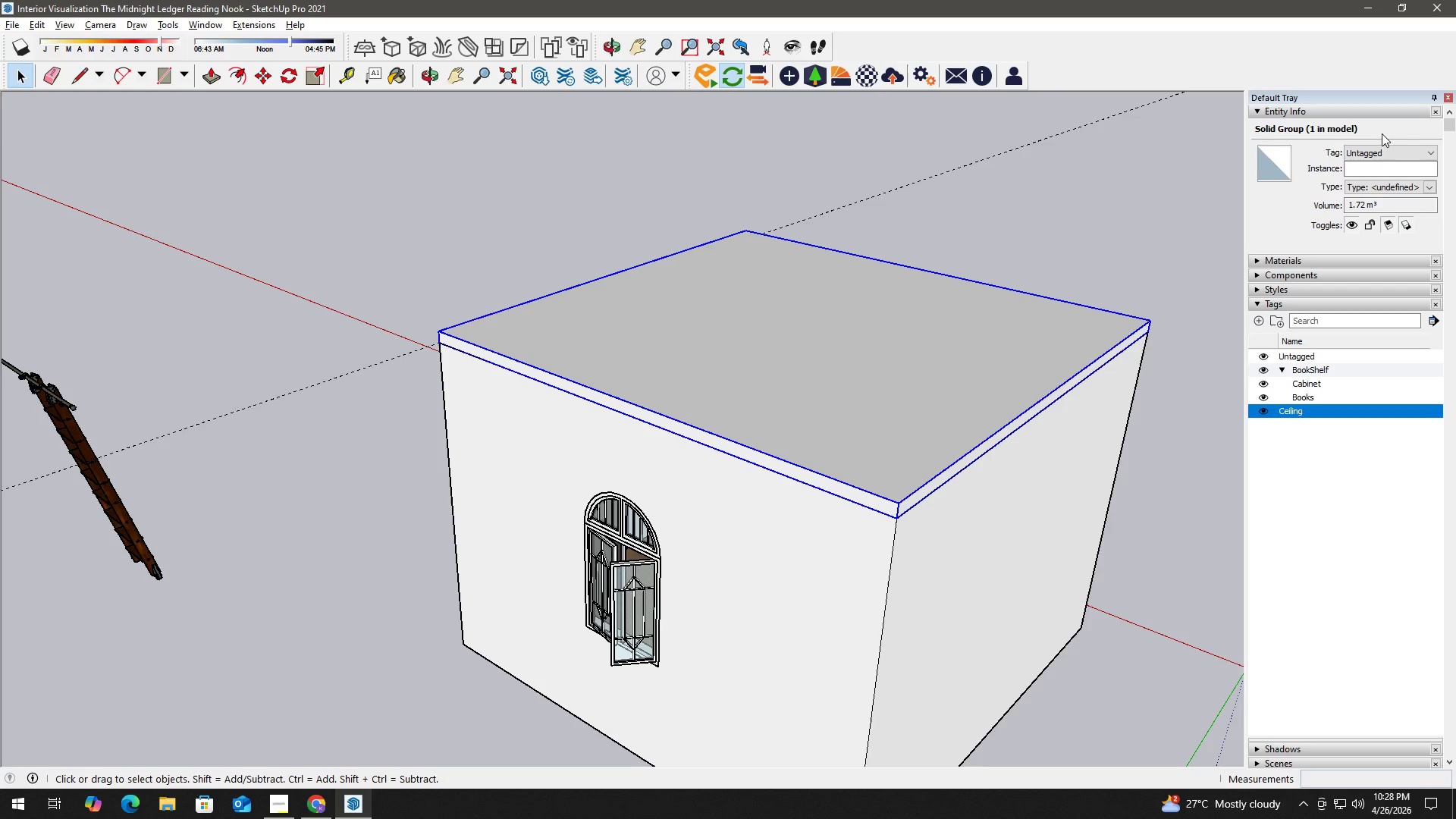 
left_click([1399, 147])
 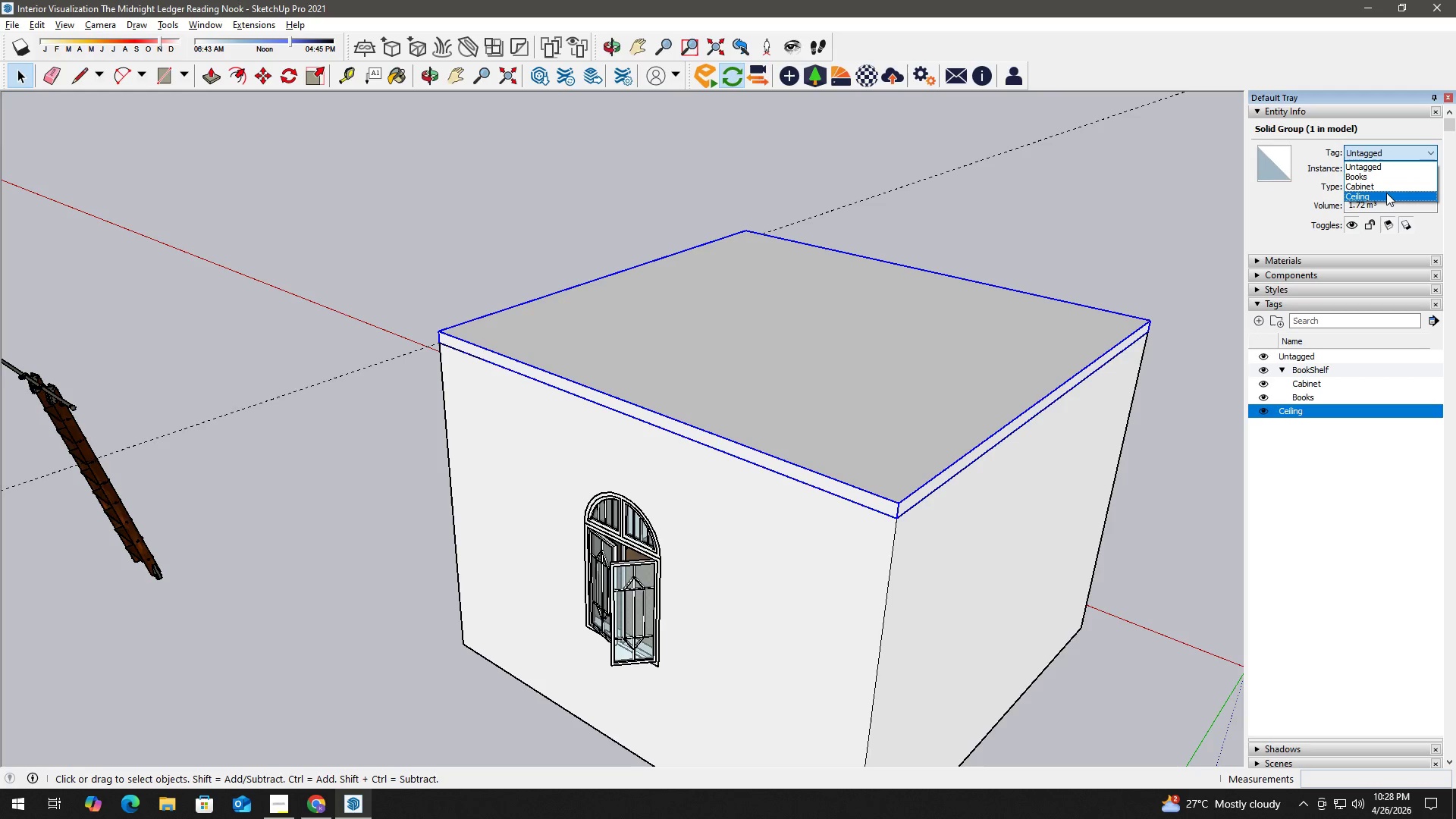 
left_click([1386, 194])
 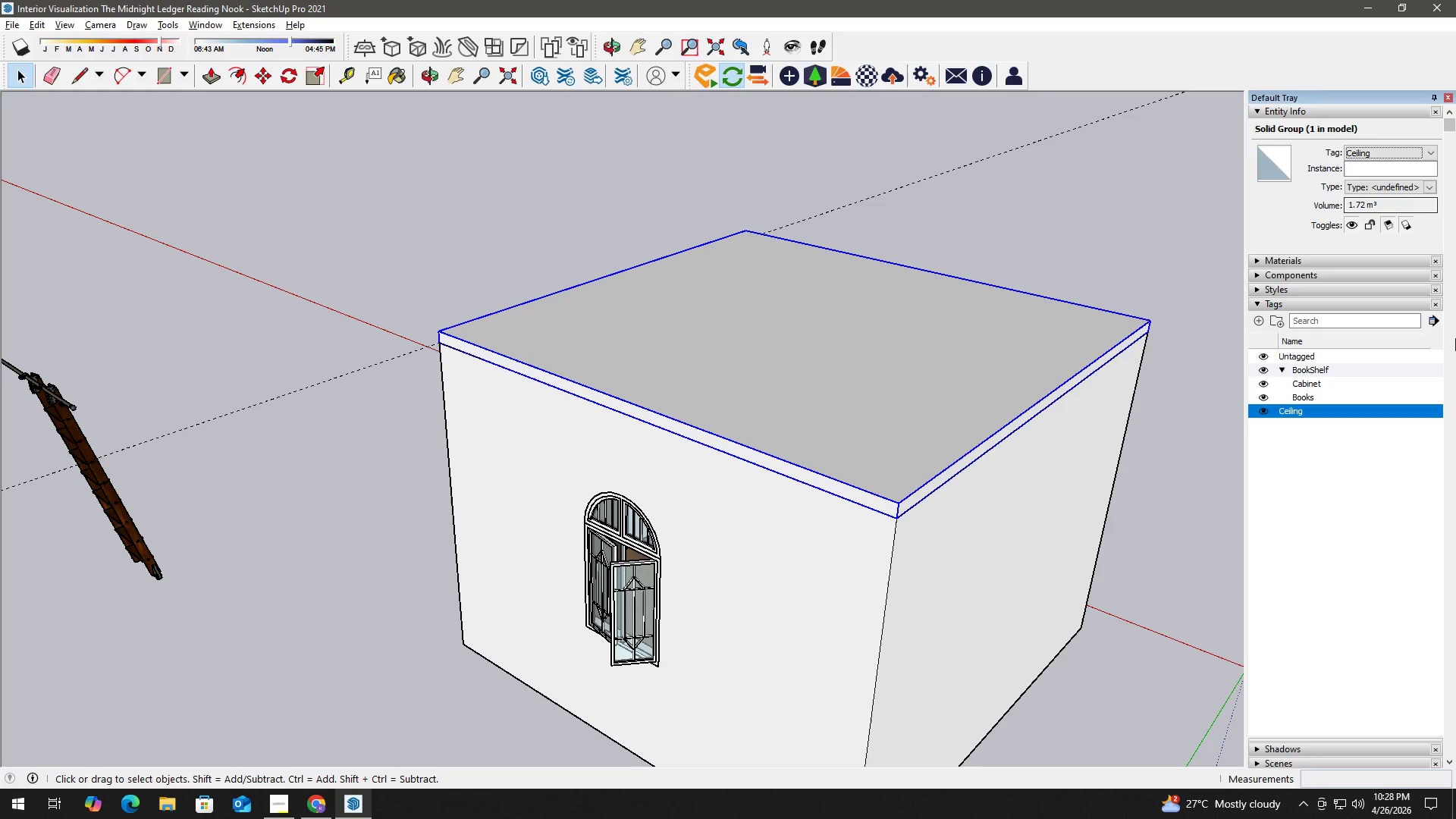 
scroll: coordinate [1455, 350], scroll_direction: down, amount: 3.0
 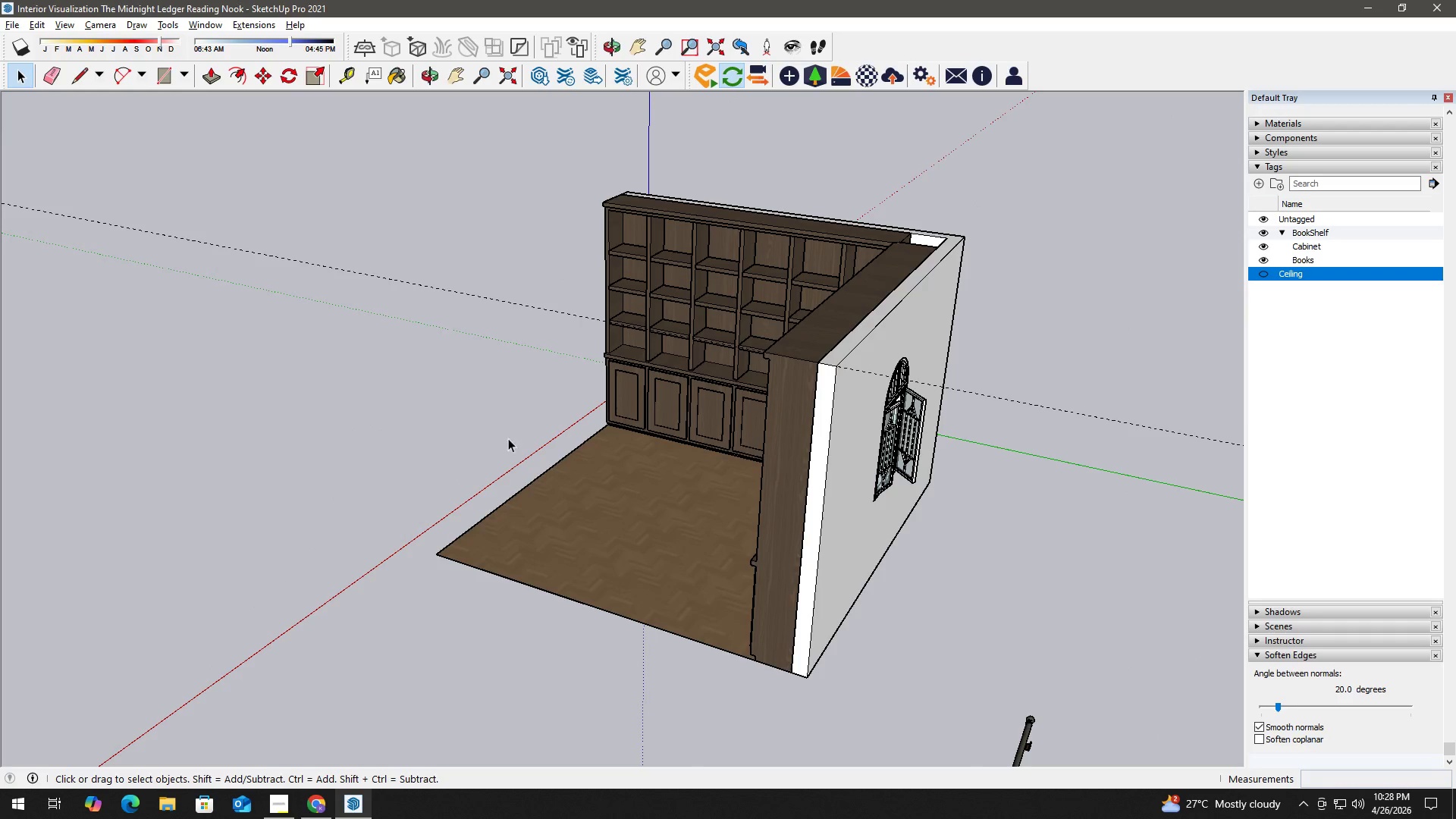 
scroll: coordinate [766, 368], scroll_direction: up, amount: 5.0
 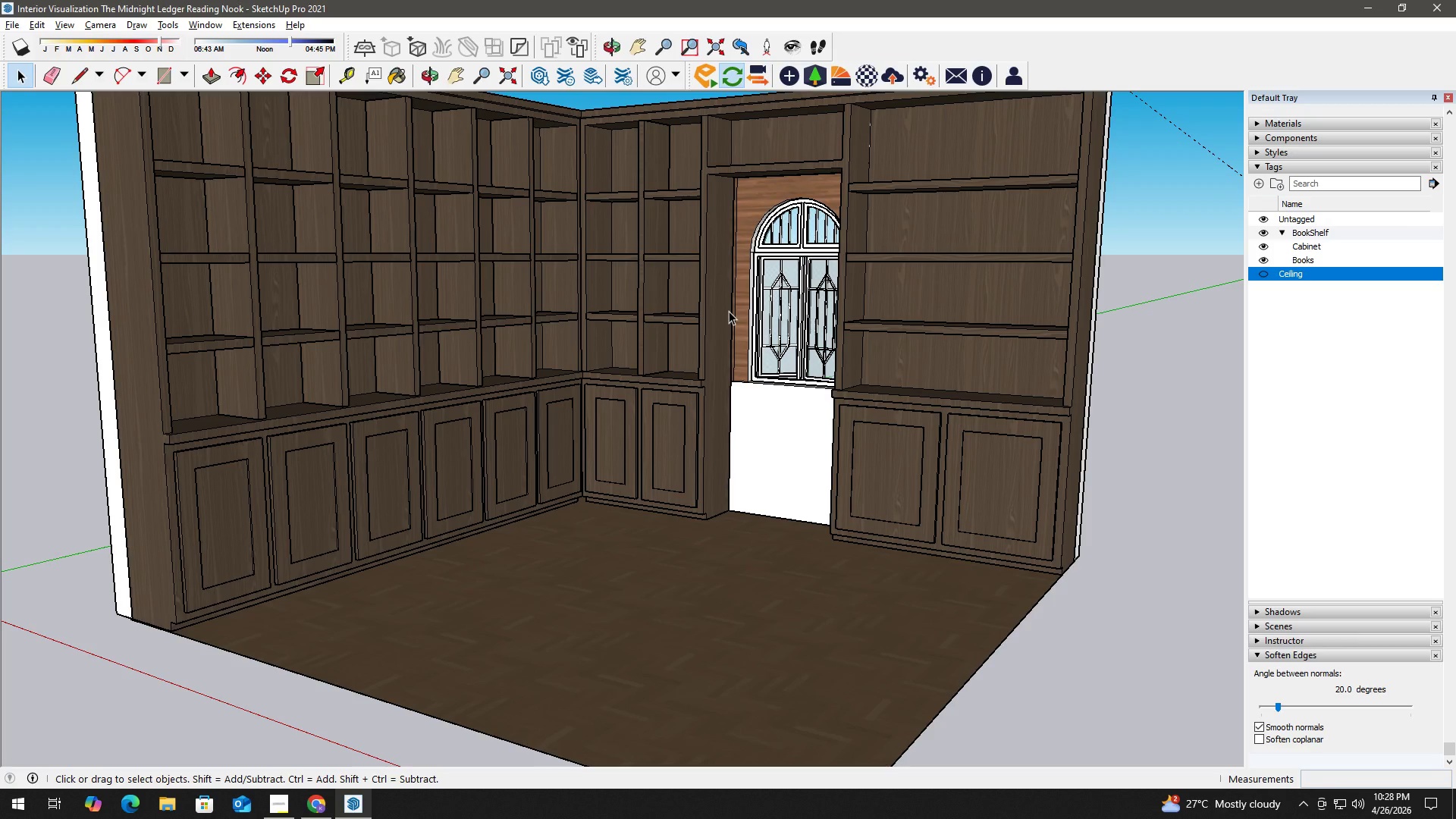 
wait(15.76)
 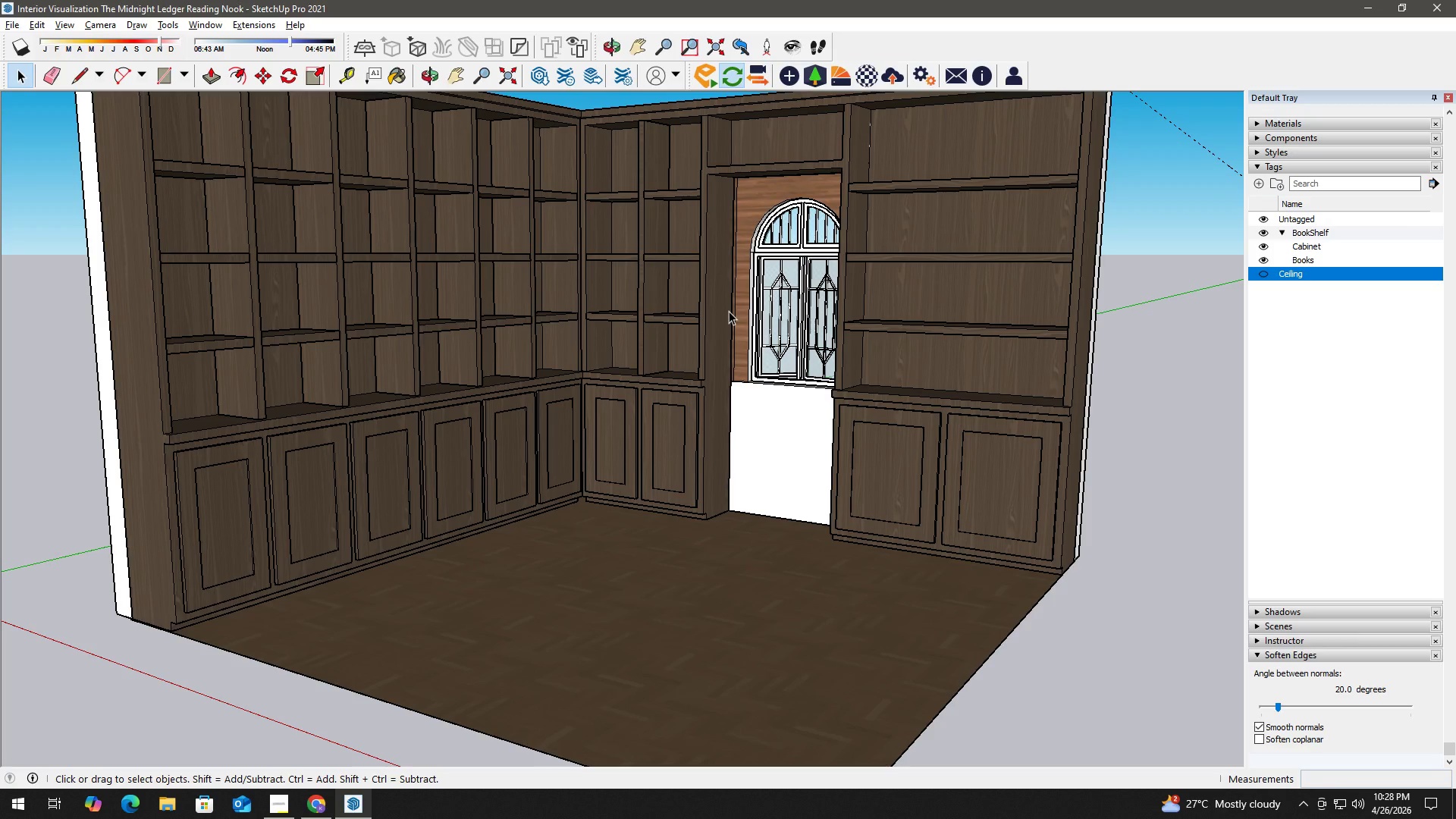 
left_click([272, 800])